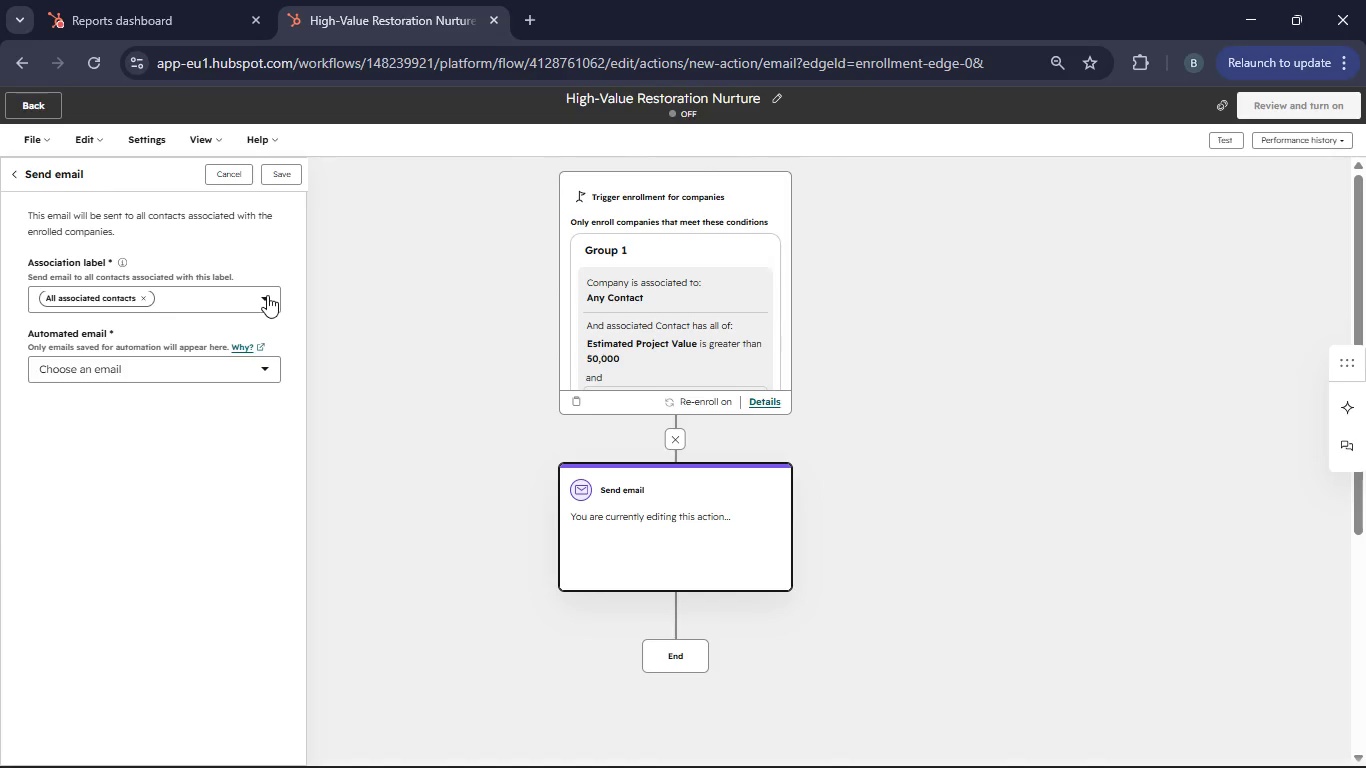 
left_click([267, 295])
 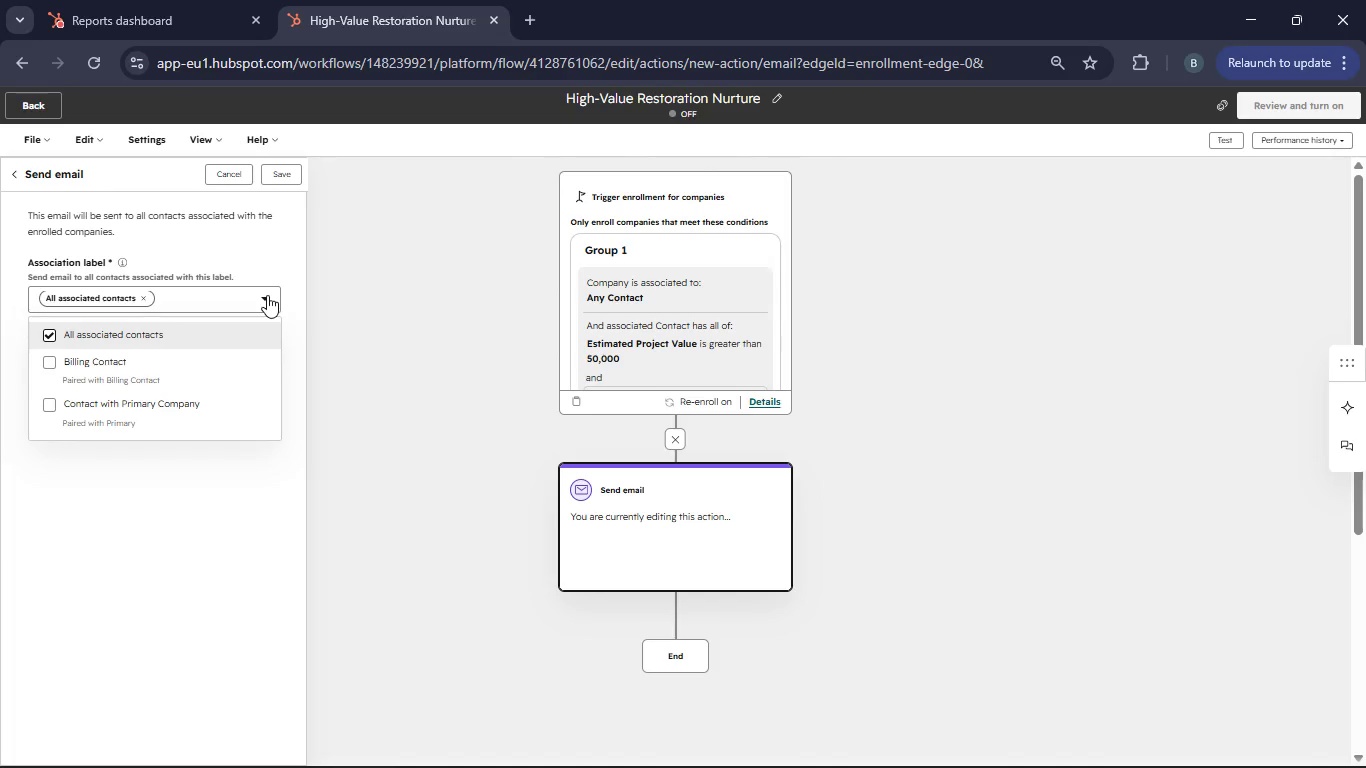 
left_click([267, 295])
 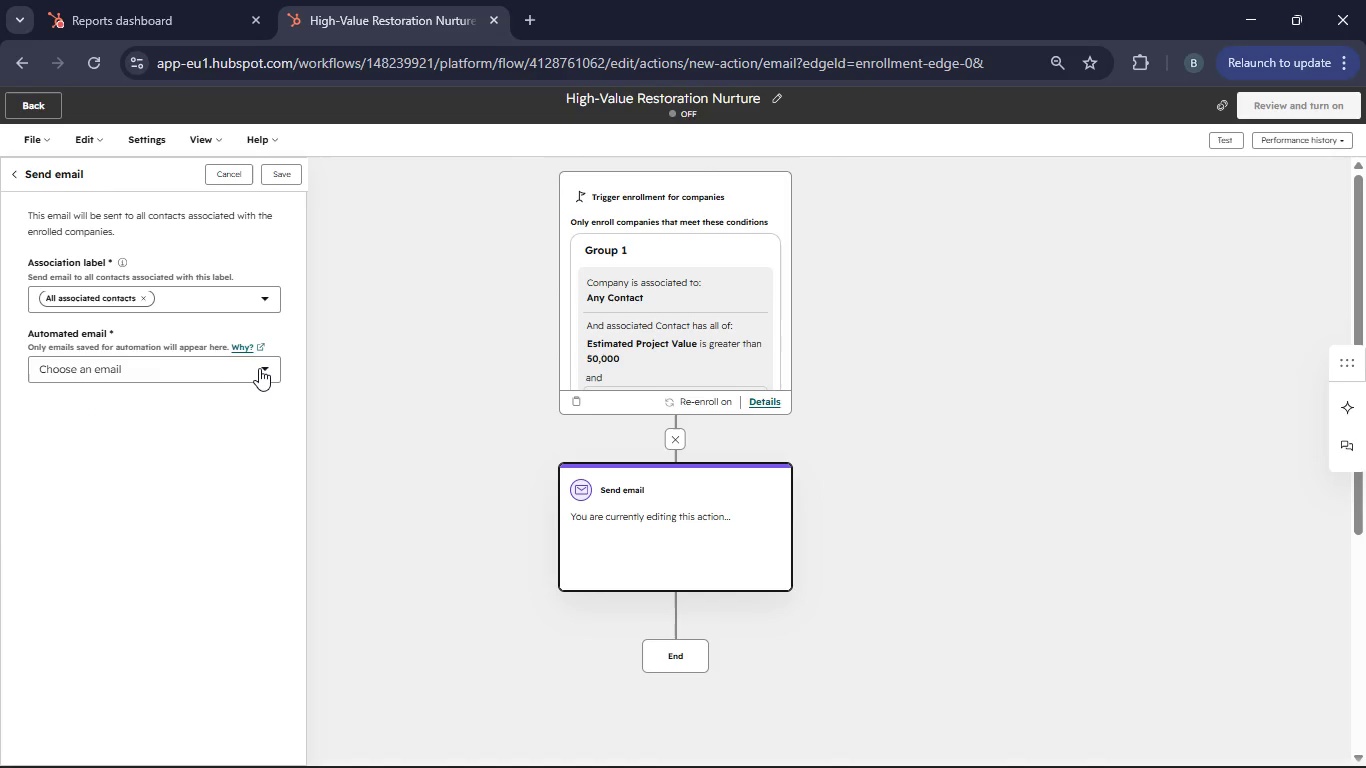 
left_click([260, 369])
 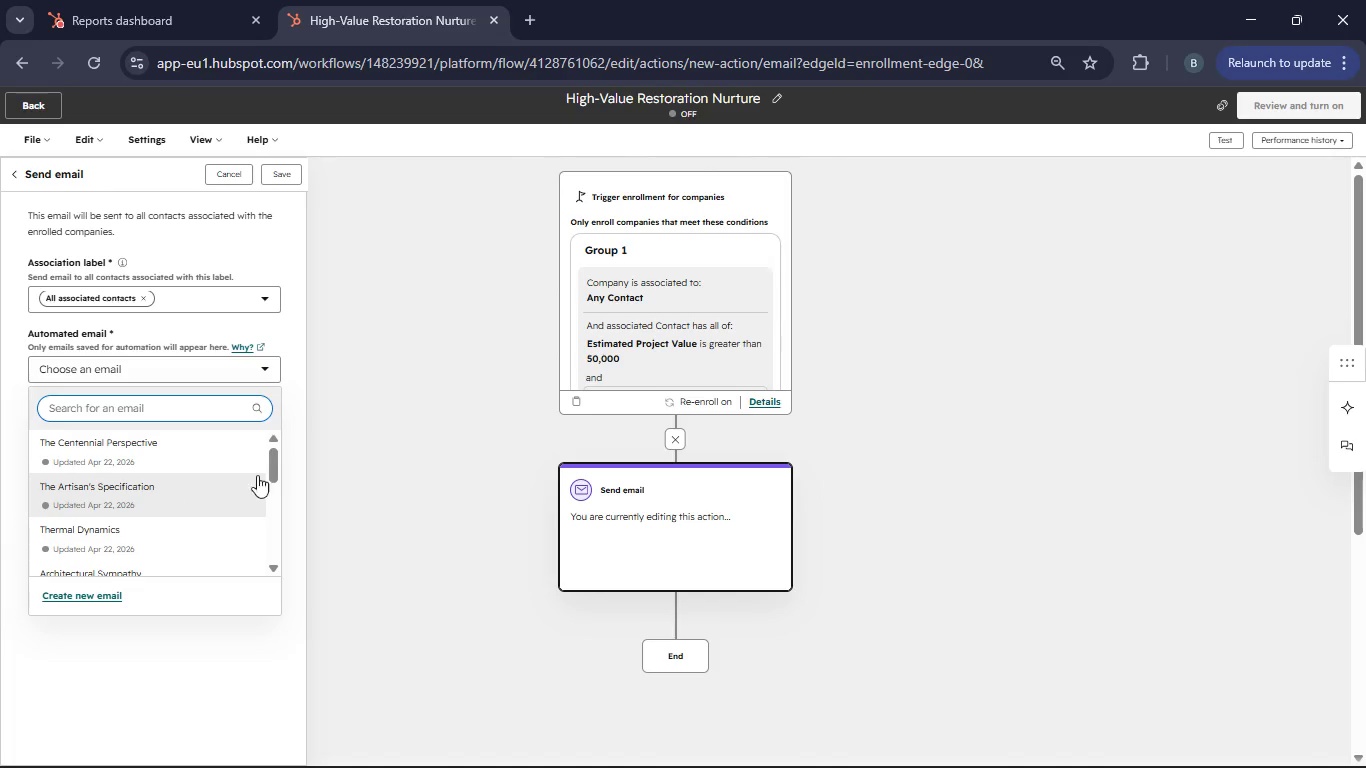 
left_click_drag(start_coordinate=[270, 468], to_coordinate=[270, 487])
 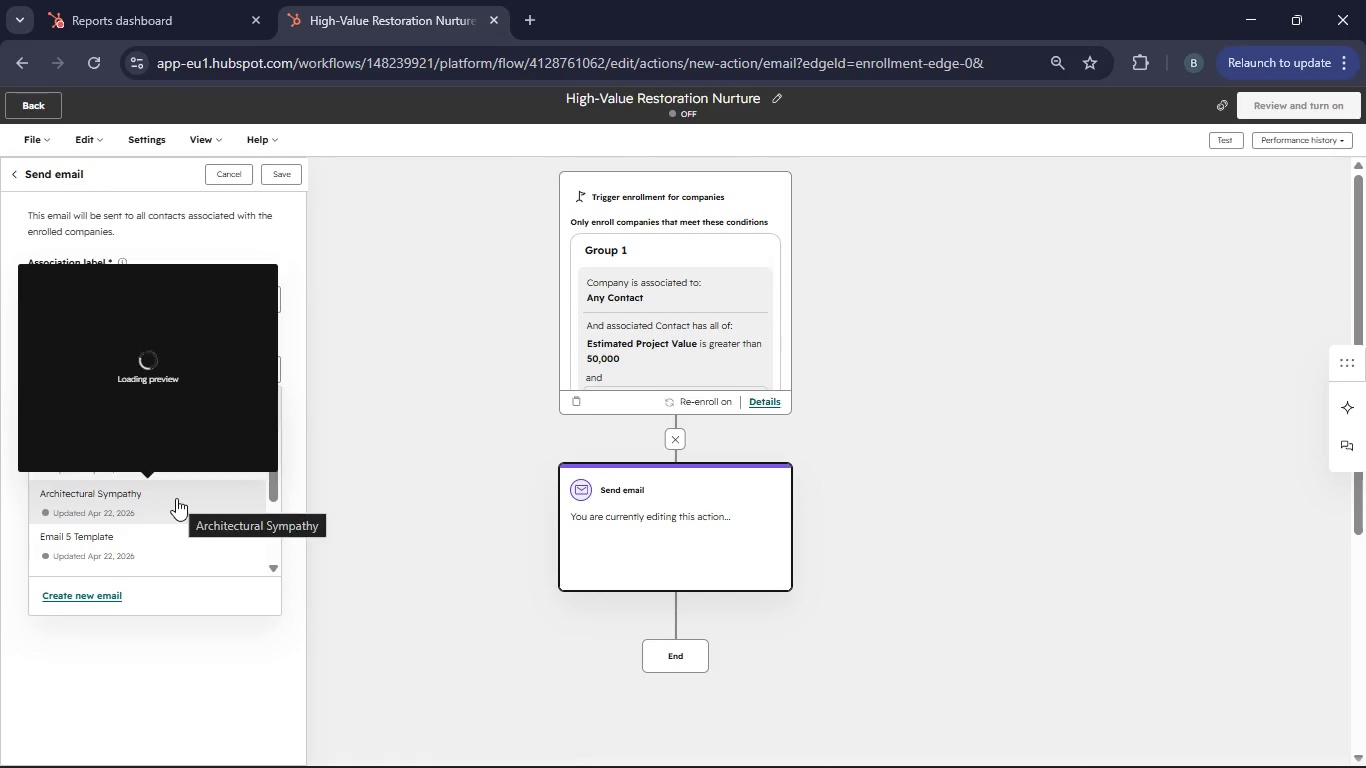 
scroll: coordinate [175, 498], scroll_direction: up, amount: 2.0
 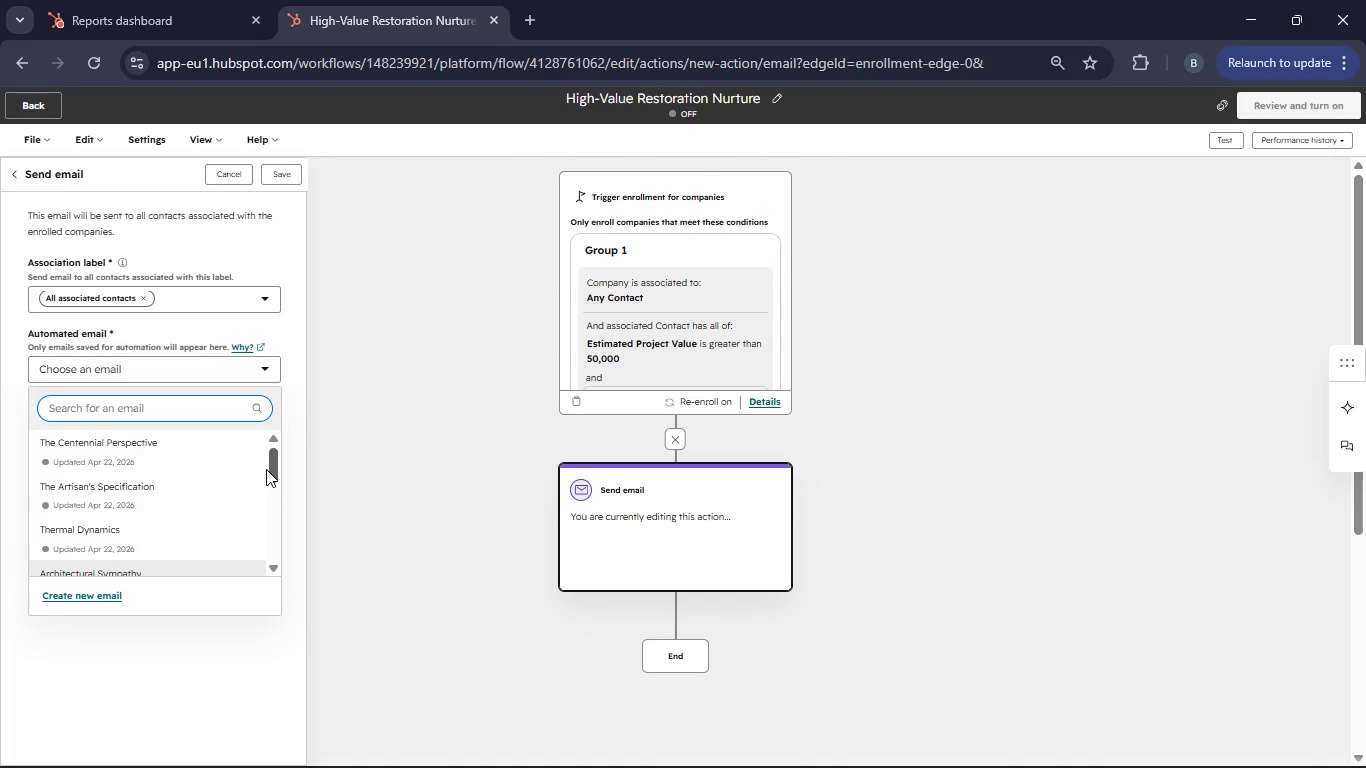 
left_click_drag(start_coordinate=[270, 470], to_coordinate=[270, 463])
 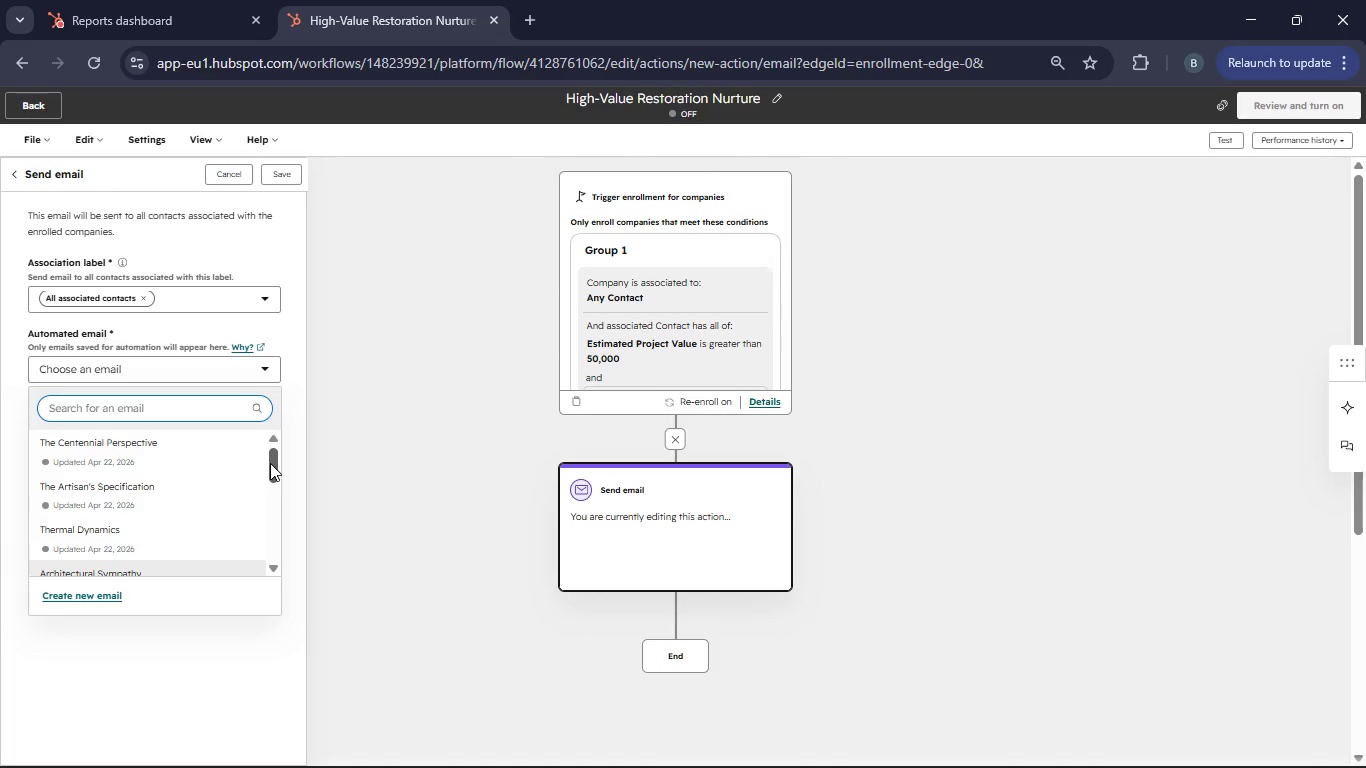 
left_click_drag(start_coordinate=[274, 462], to_coordinate=[276, 478])
 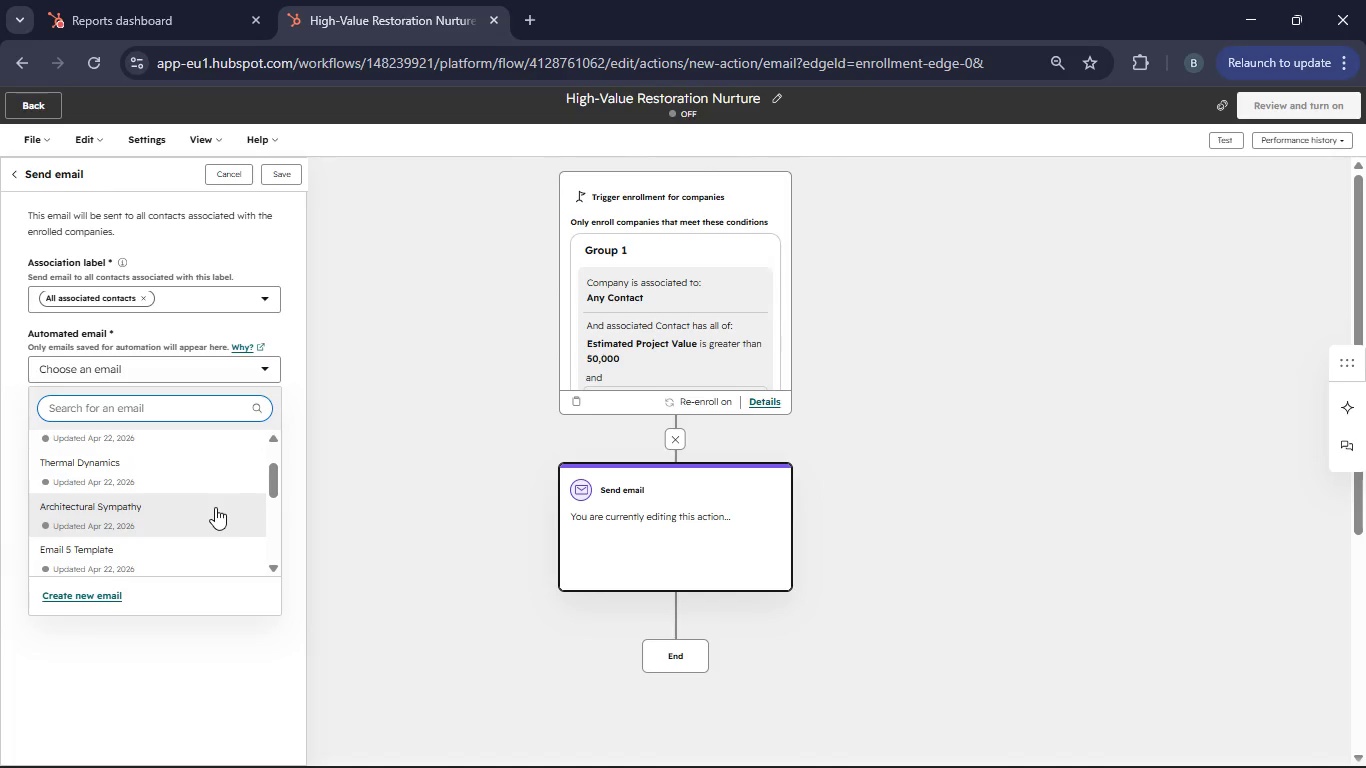 
mouse_move([229, 479])
 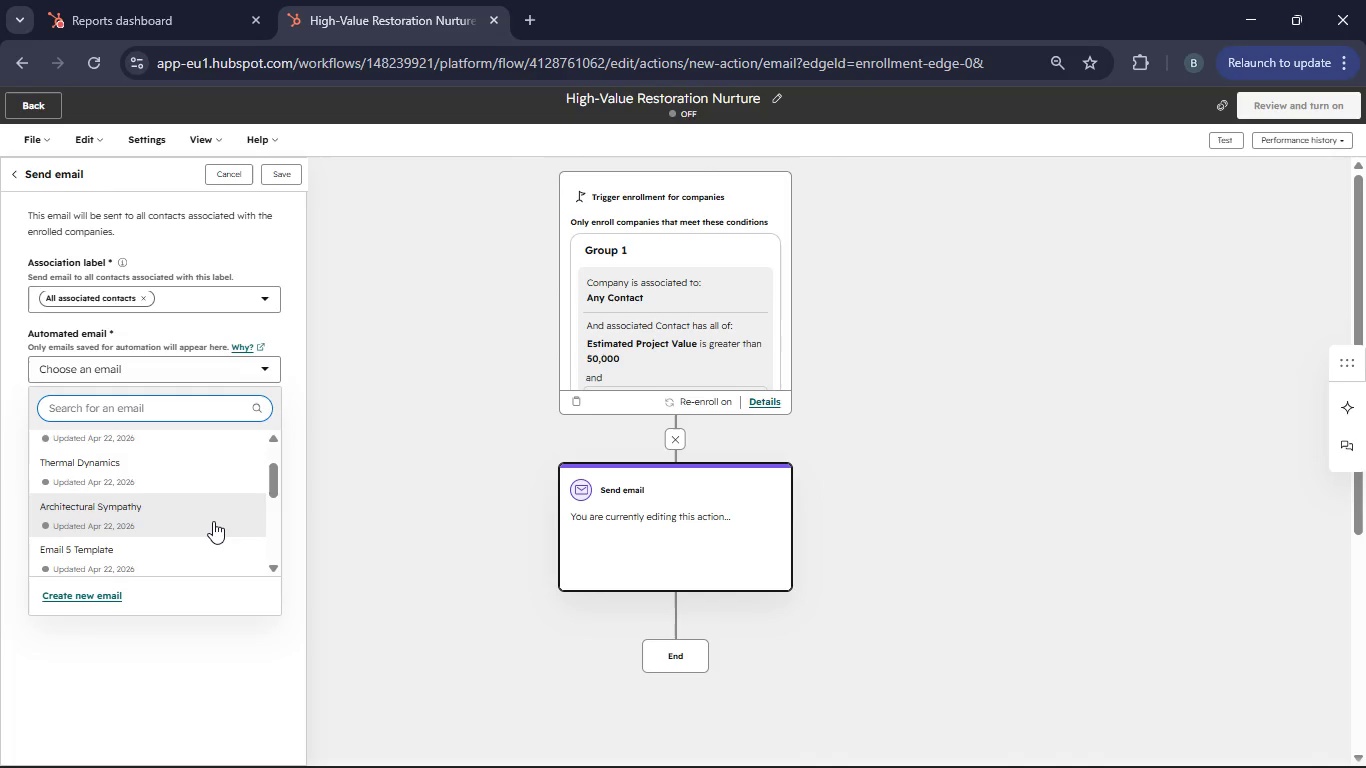 
scroll: coordinate [213, 523], scroll_direction: down, amount: 3.0
 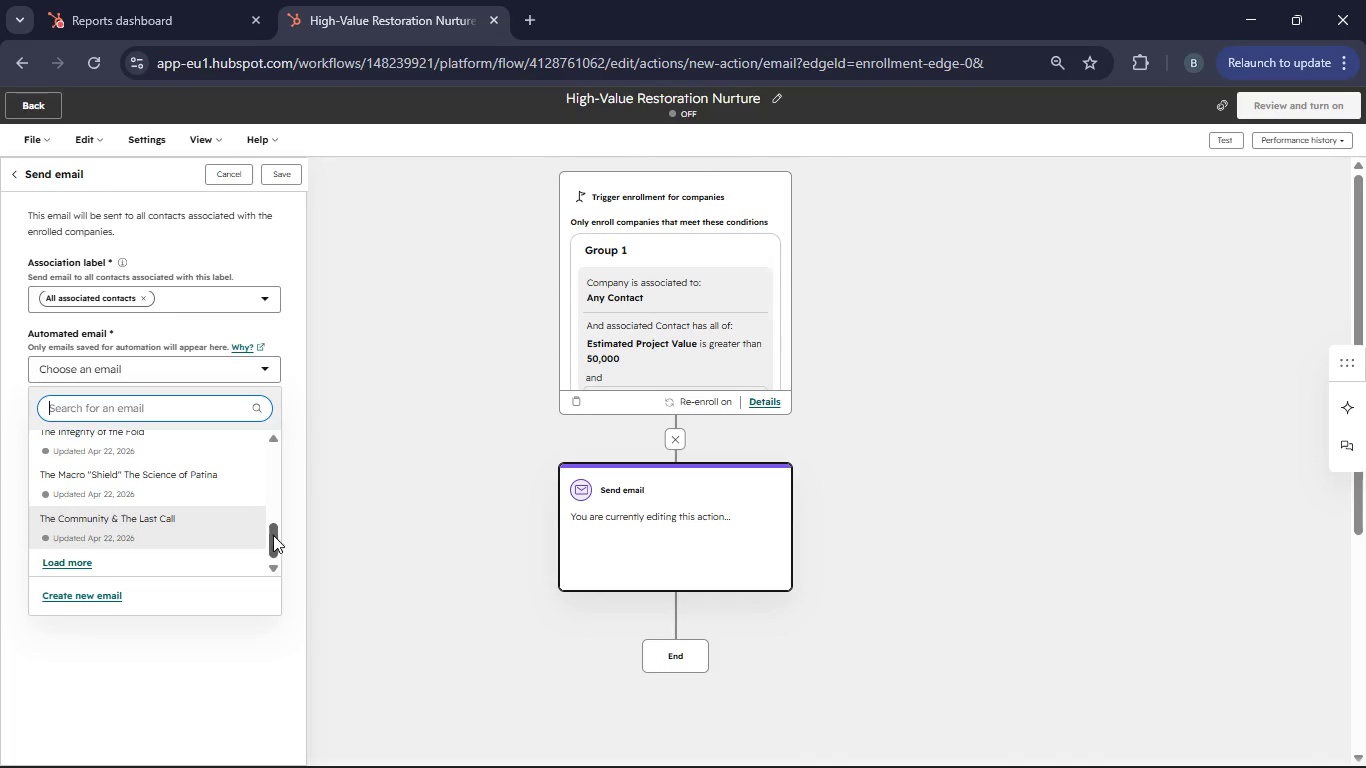 
left_click_drag(start_coordinate=[275, 536], to_coordinate=[275, 542])
 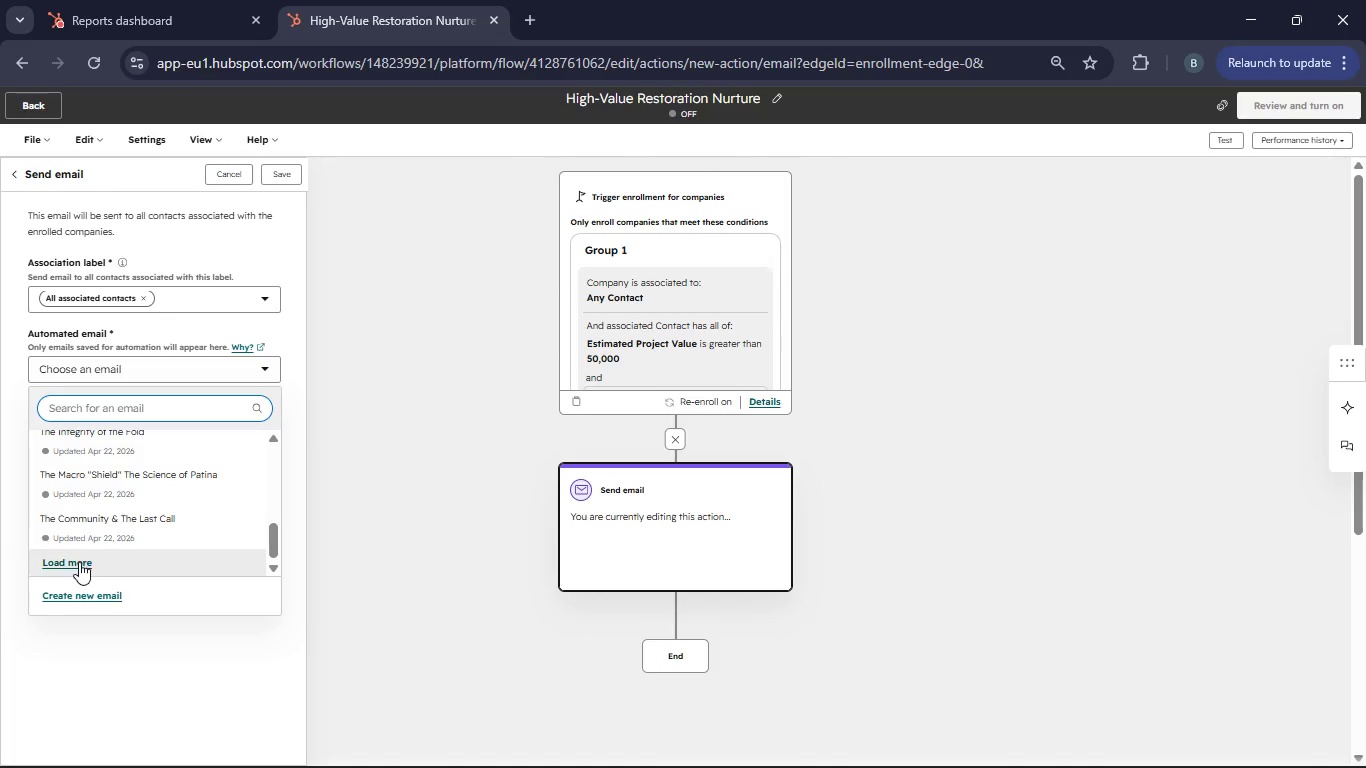 
left_click([79, 562])
 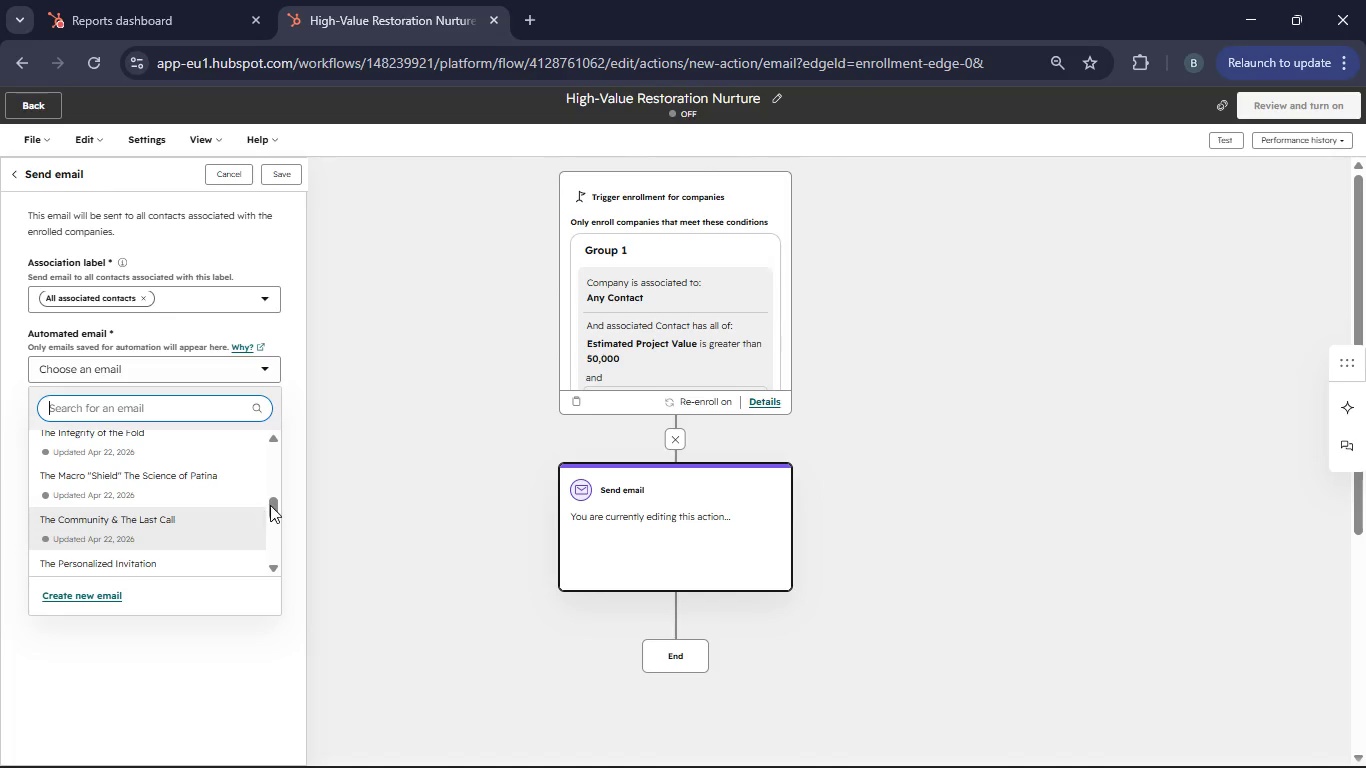 
left_click_drag(start_coordinate=[274, 505], to_coordinate=[277, 446])
 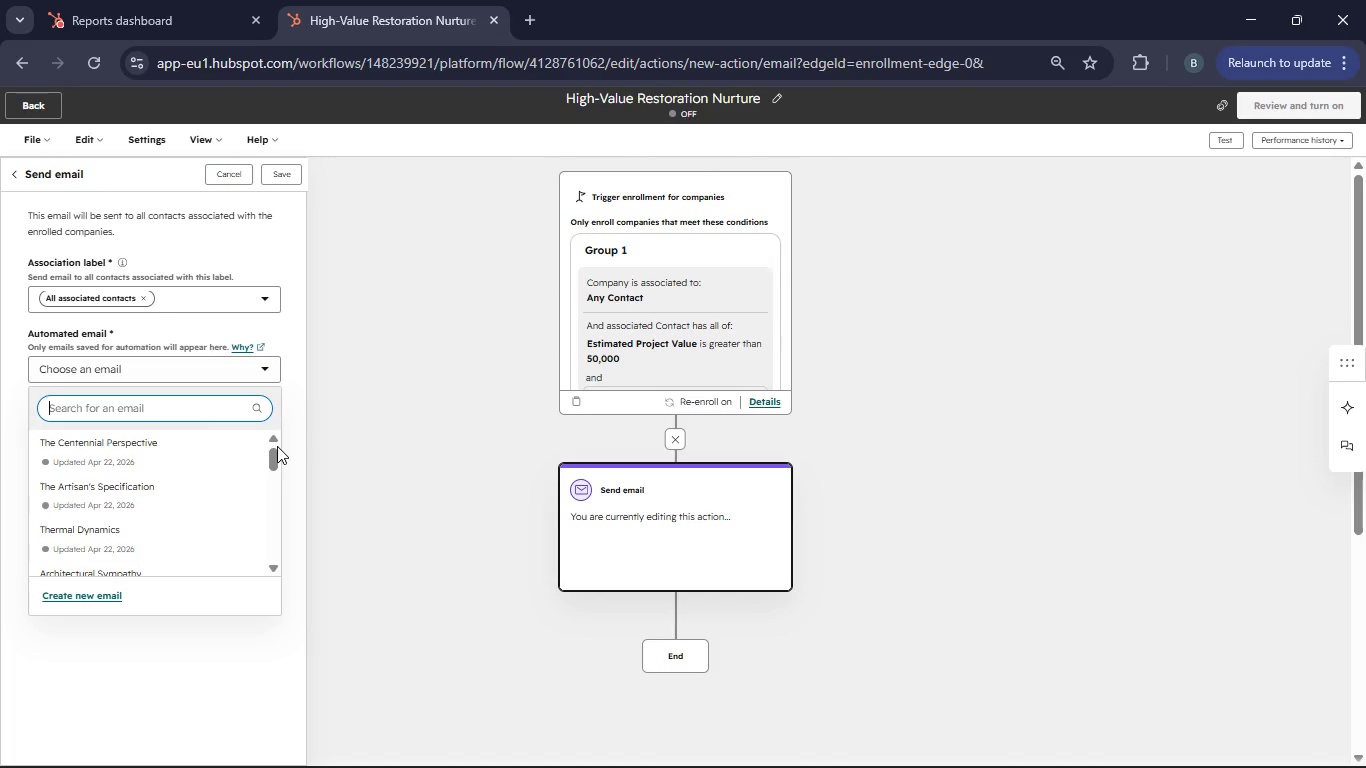 
left_click([277, 446])
 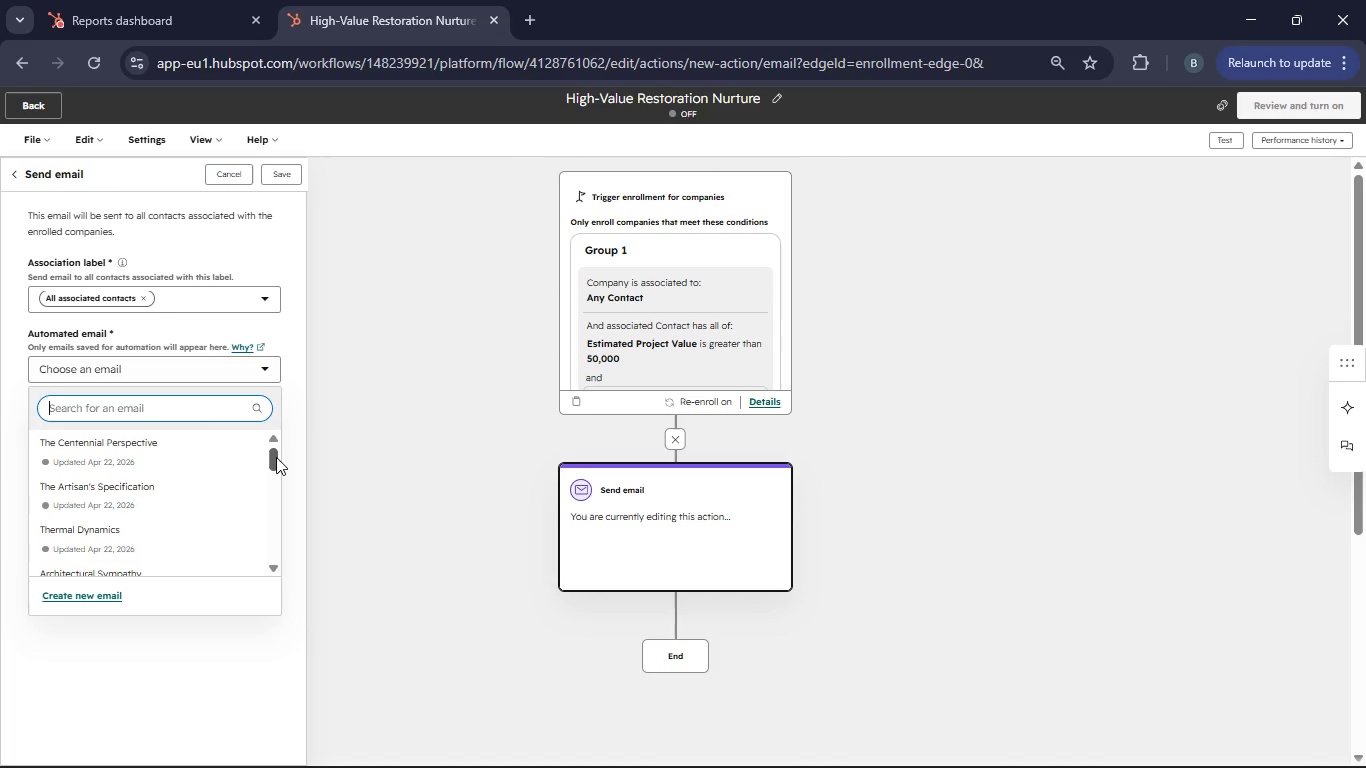 
left_click_drag(start_coordinate=[276, 457], to_coordinate=[270, 510])
 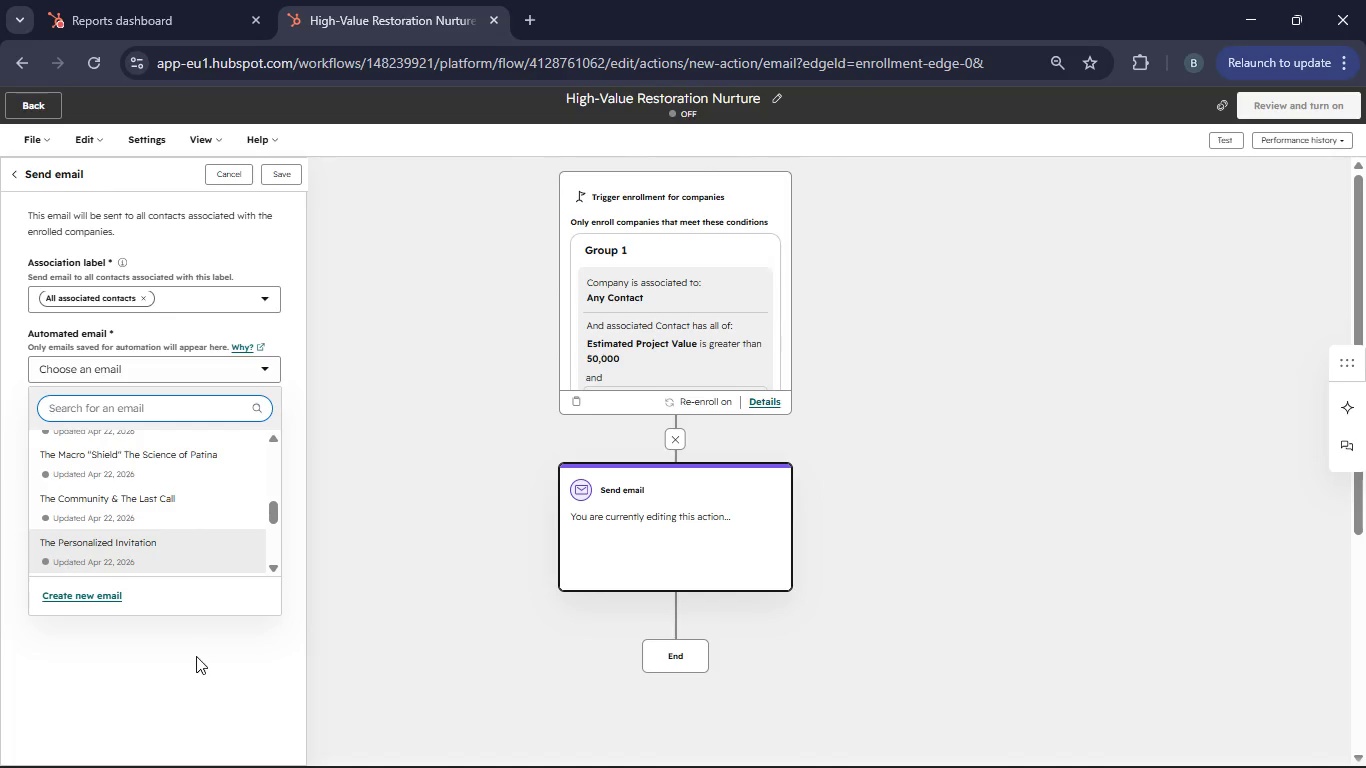 
left_click([196, 656])
 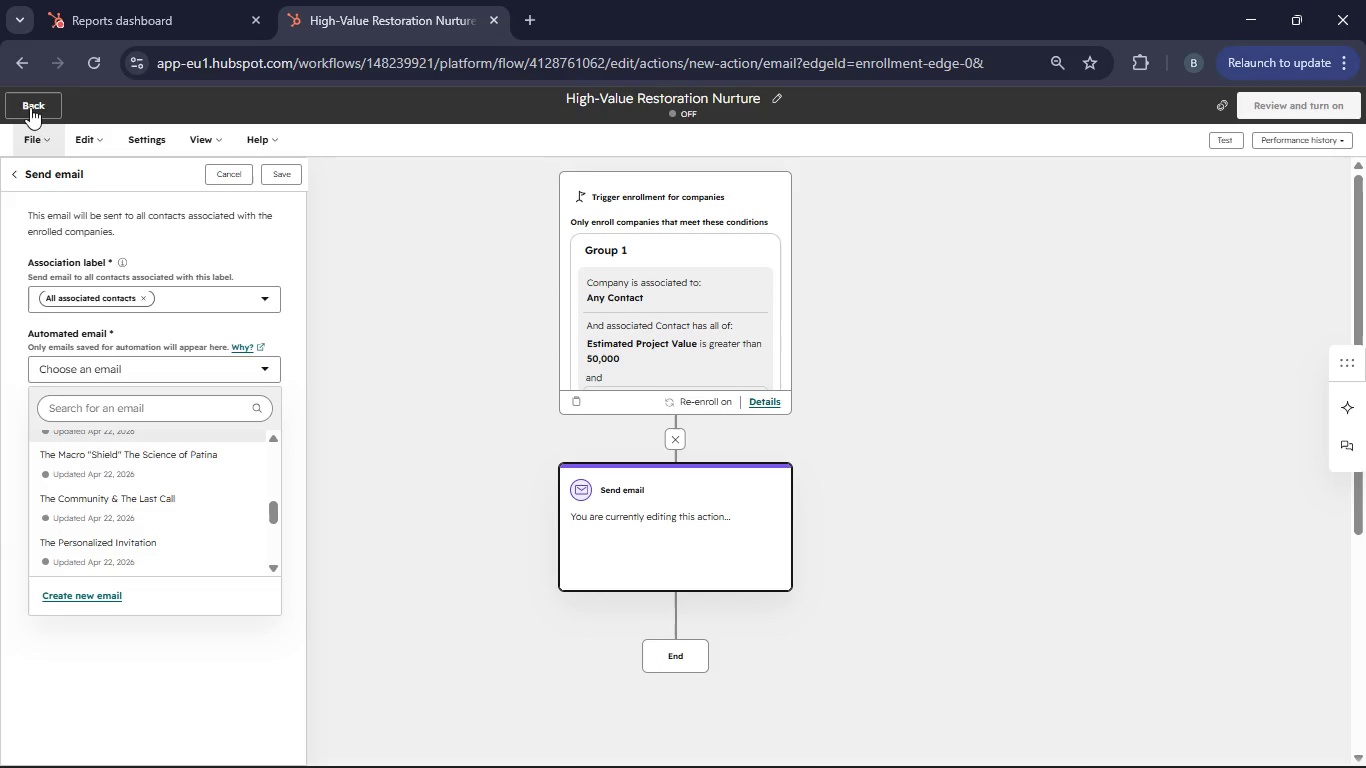 
left_click([28, 98])
 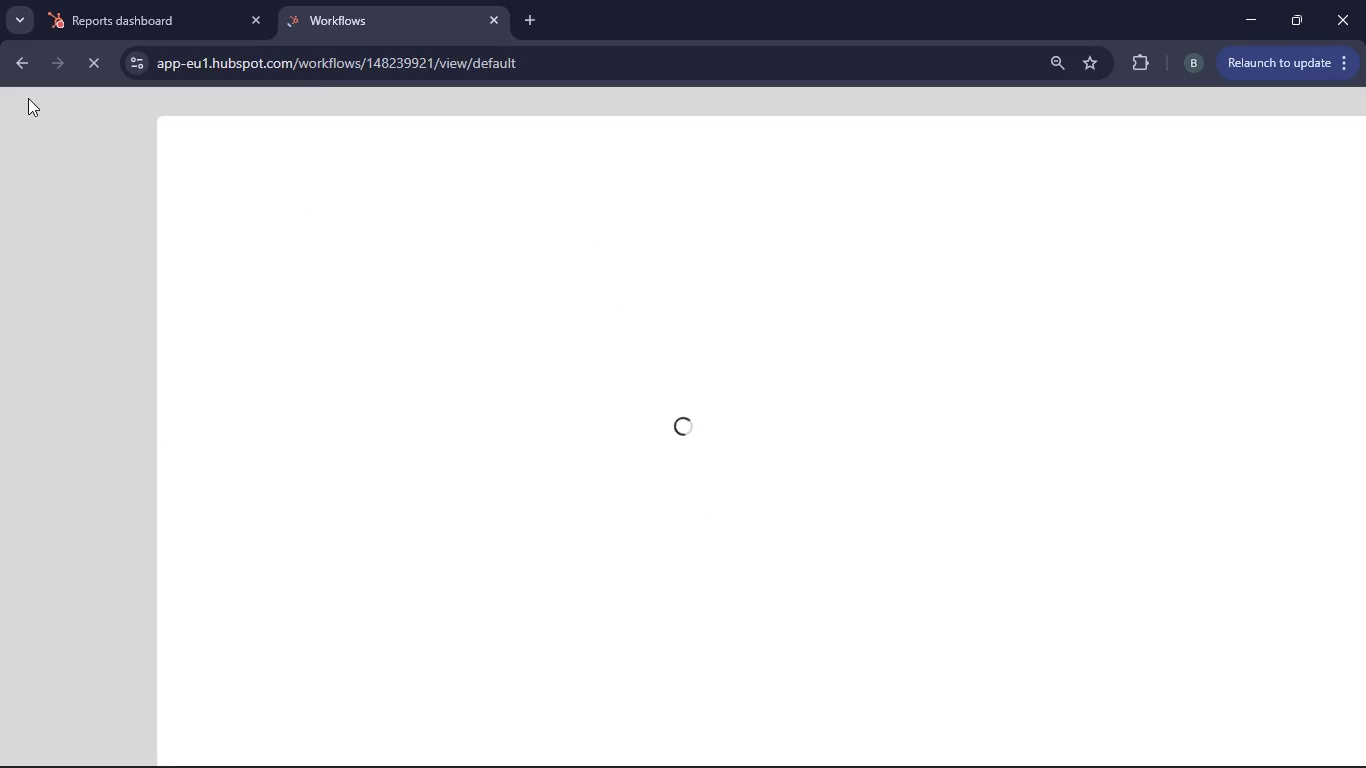 
wait(9.19)
 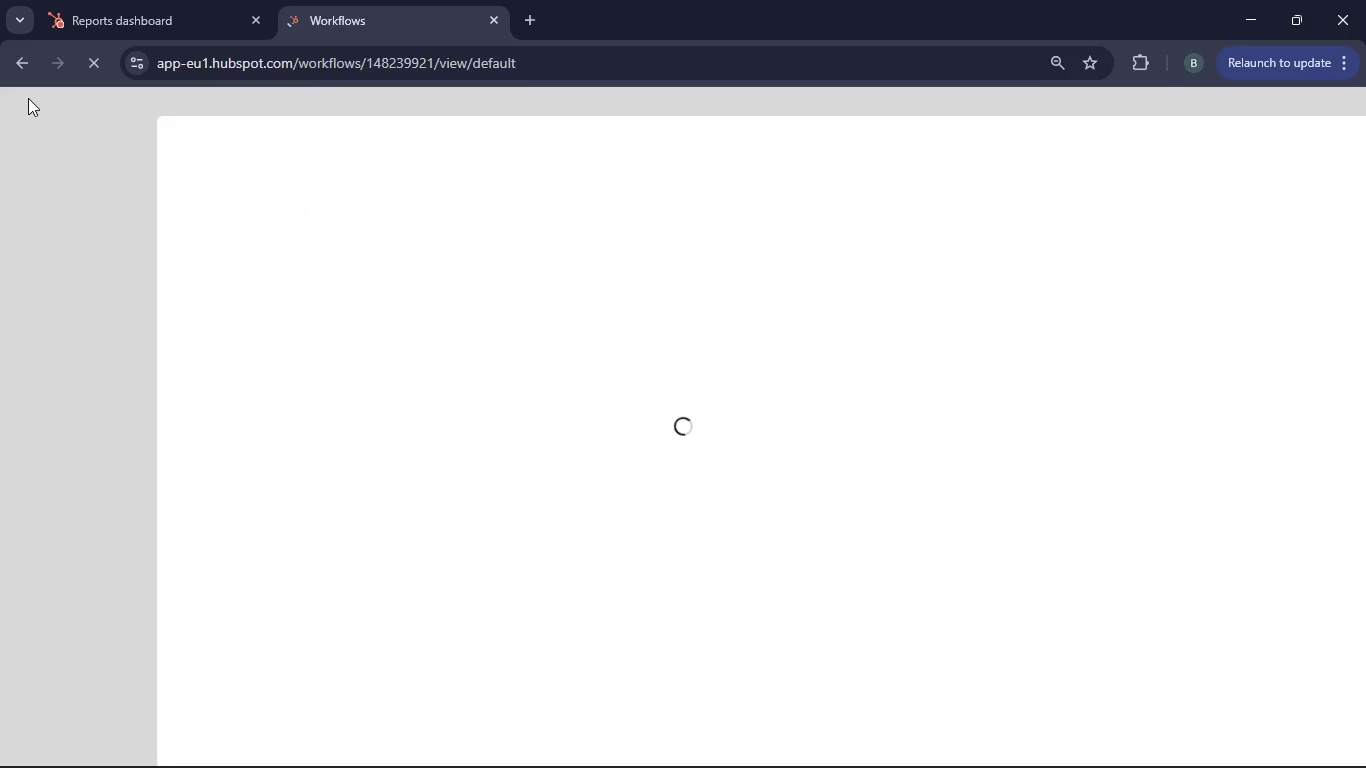 
left_click([93, 258])
 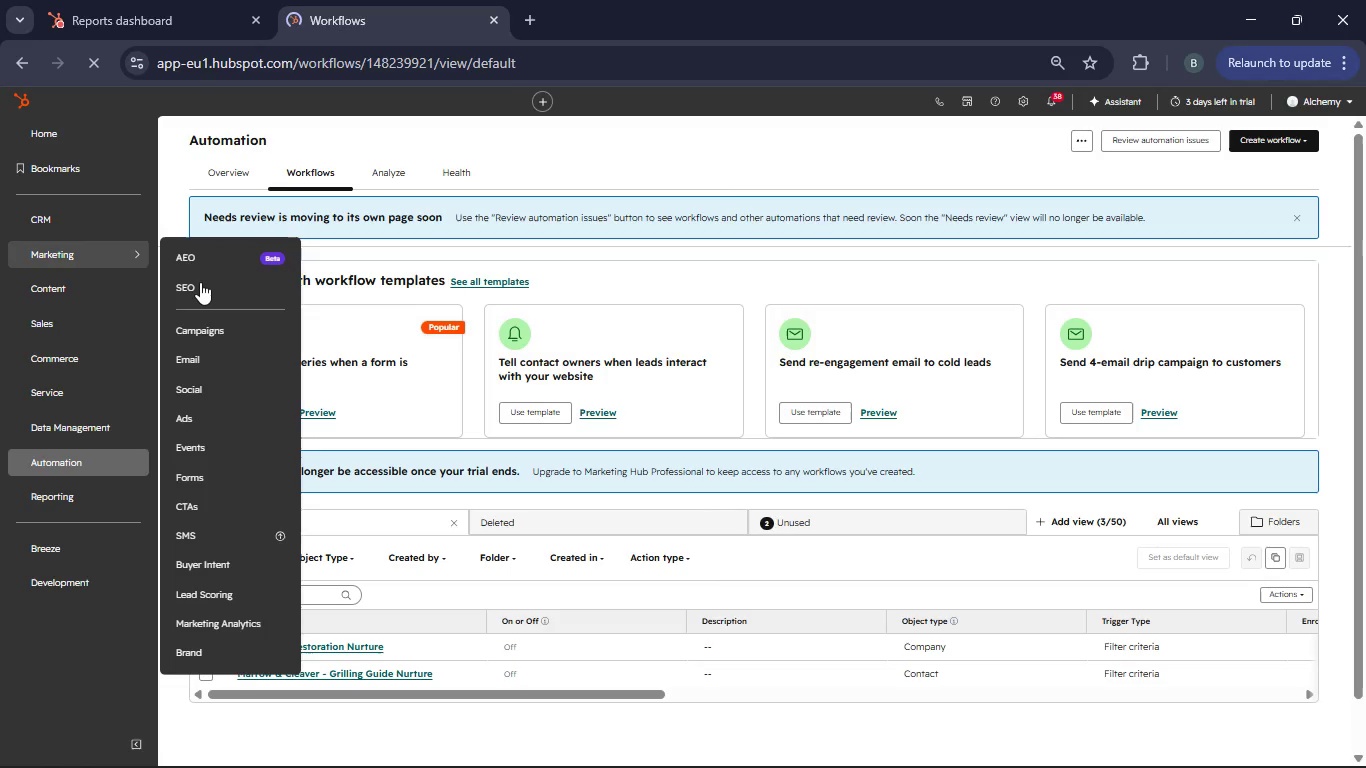 
left_click([206, 357])
 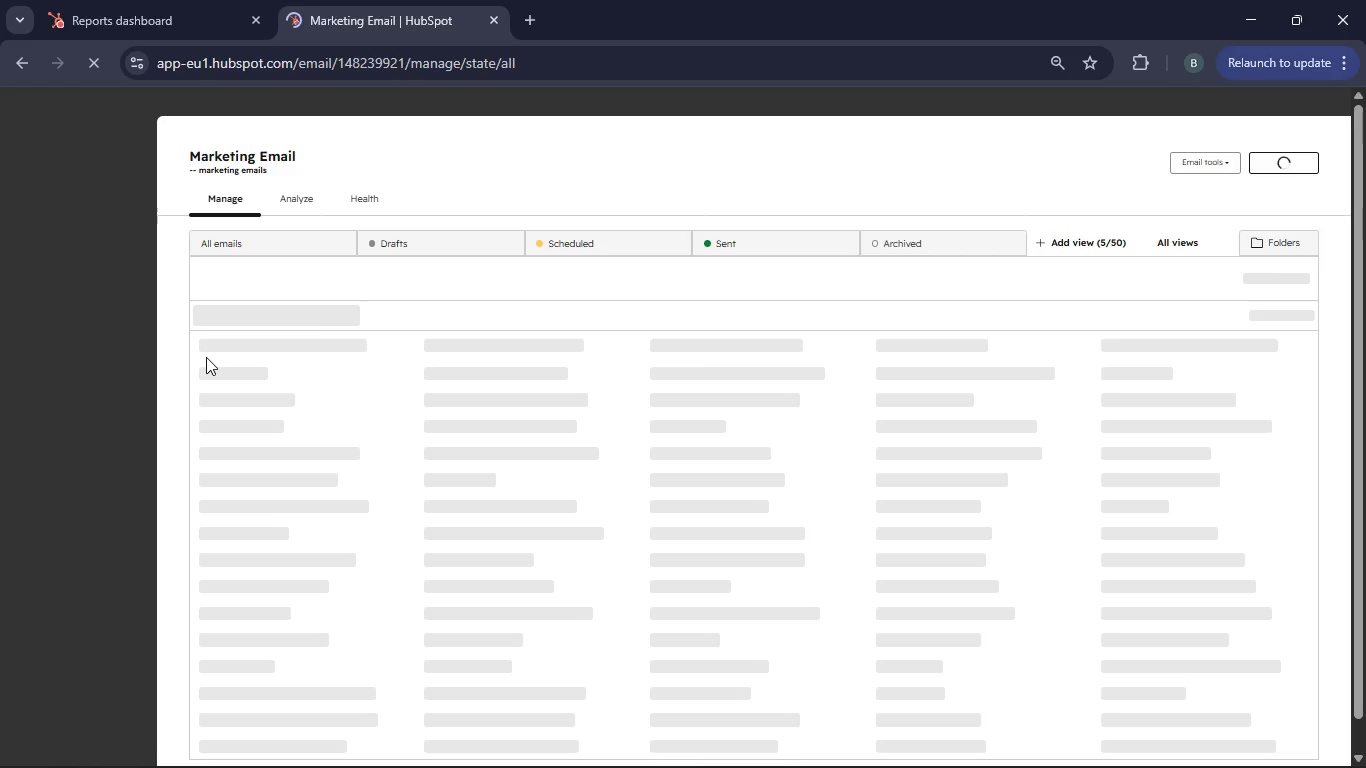 
wait(12.27)
 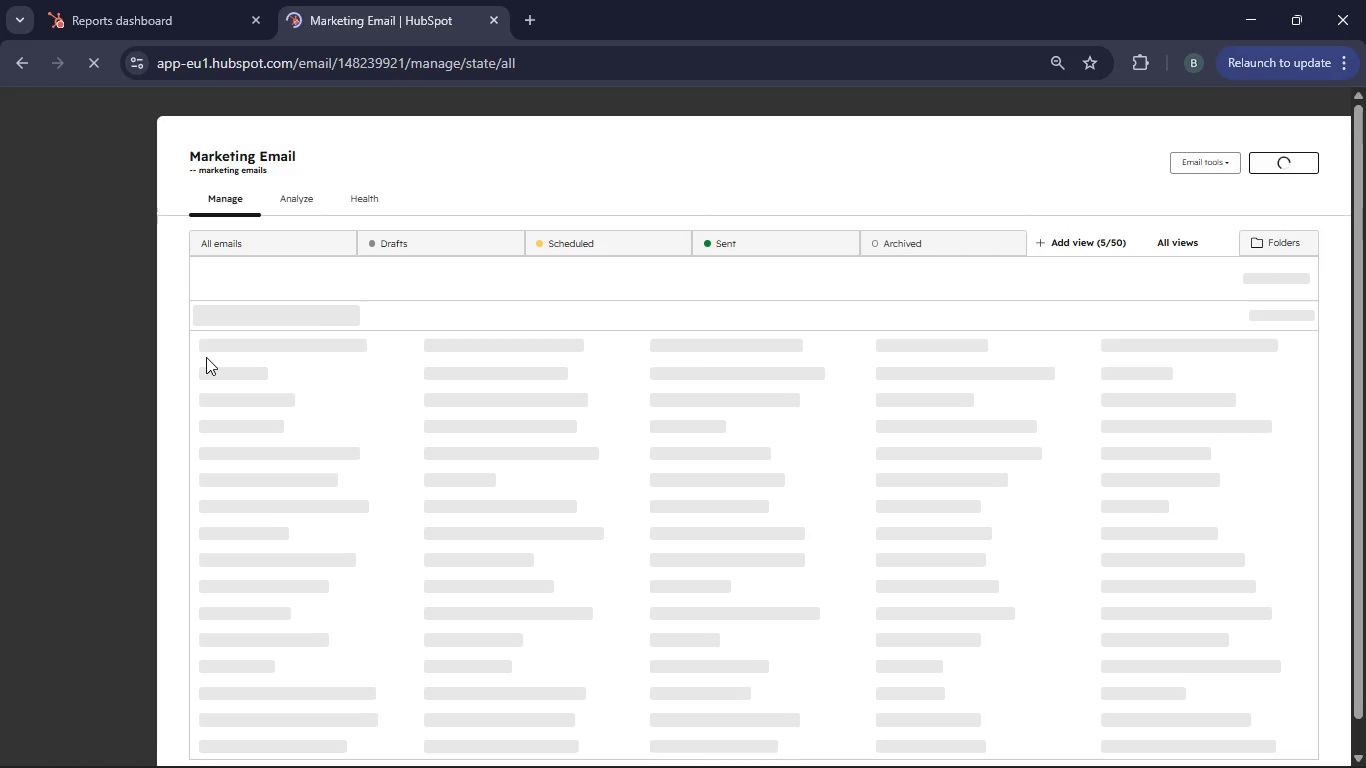 
mouse_move([240, 573])
 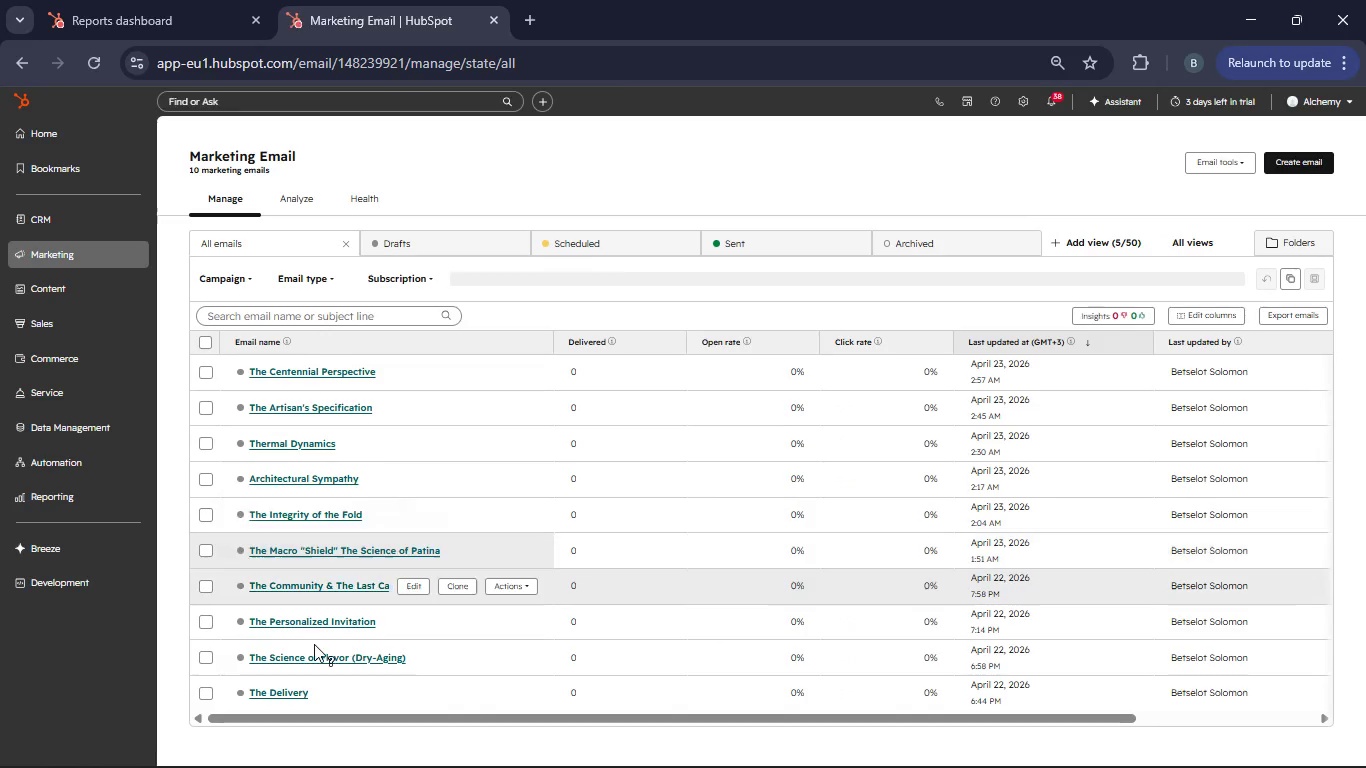 
mouse_move([331, 628])
 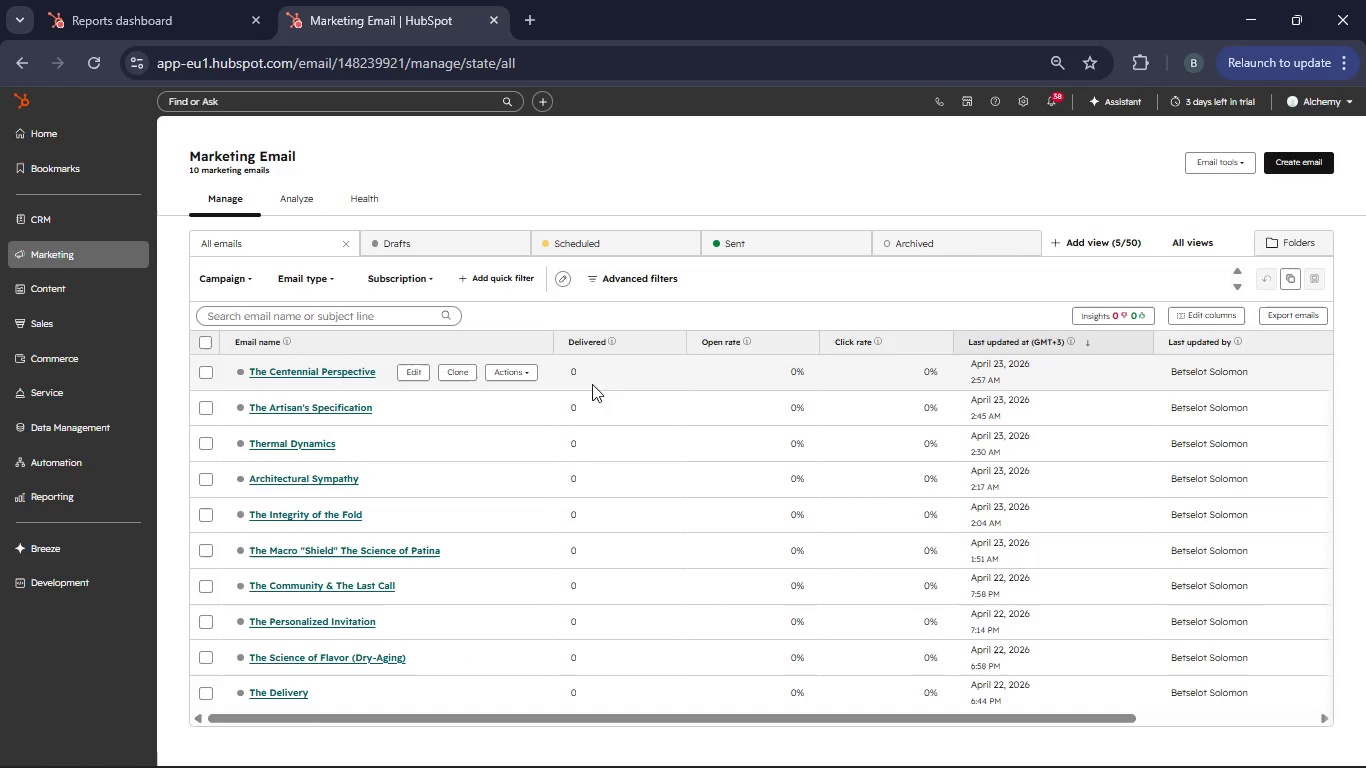 
wait(7.6)
 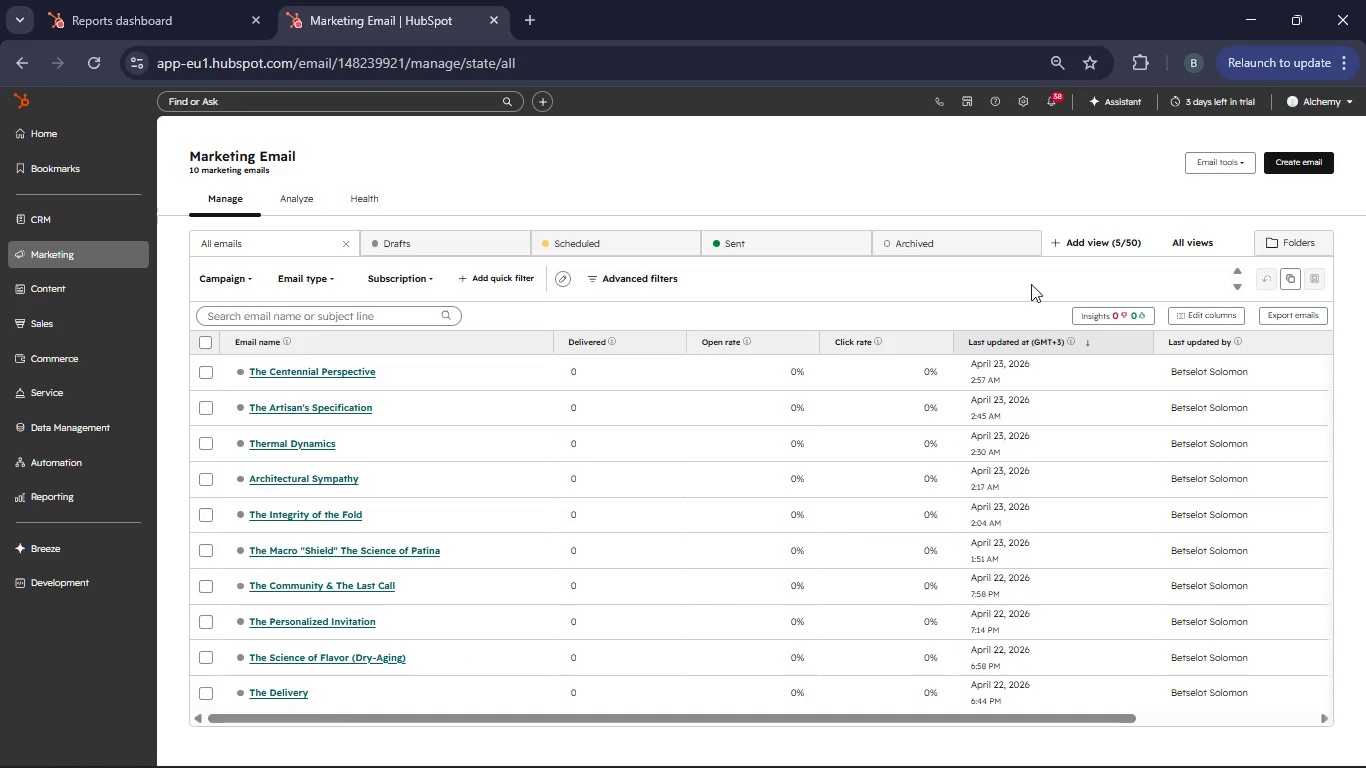 
left_click([1232, 157])
 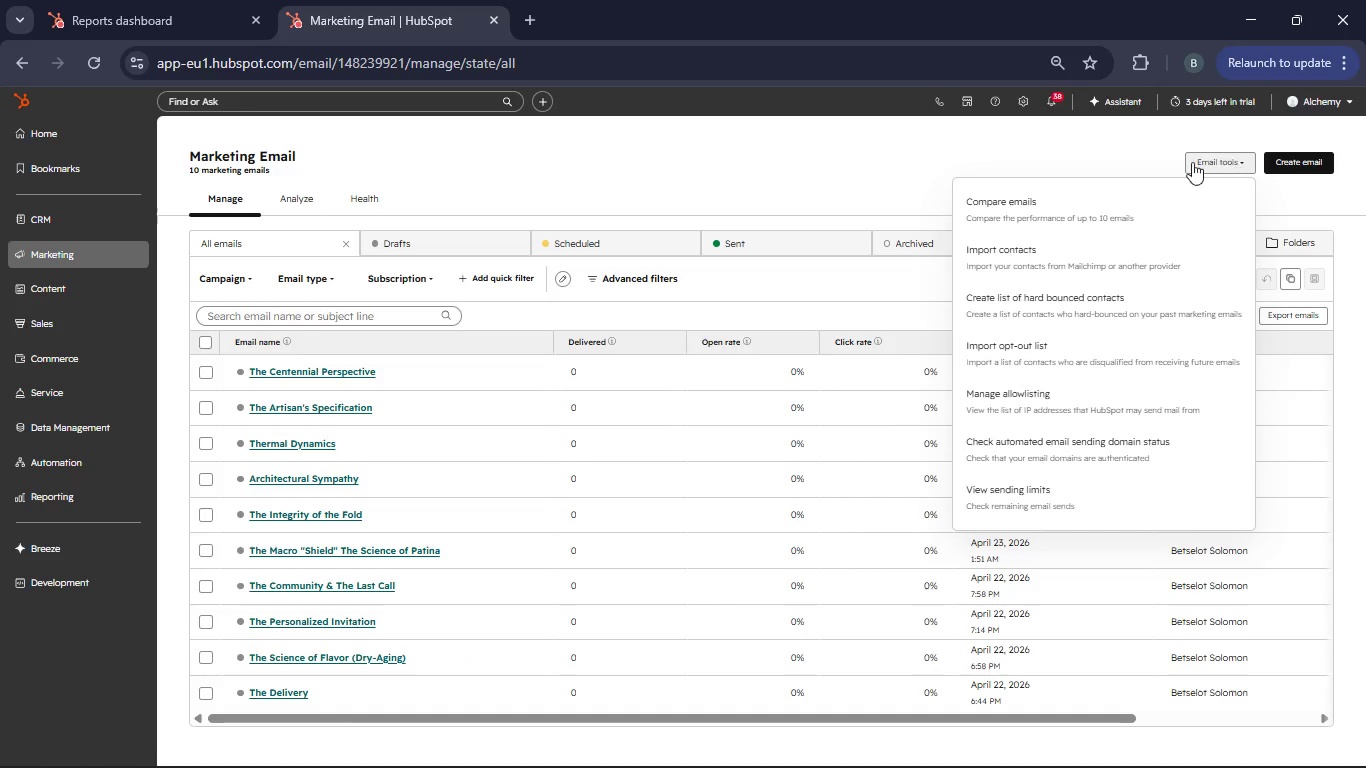 
left_click([684, 176])
 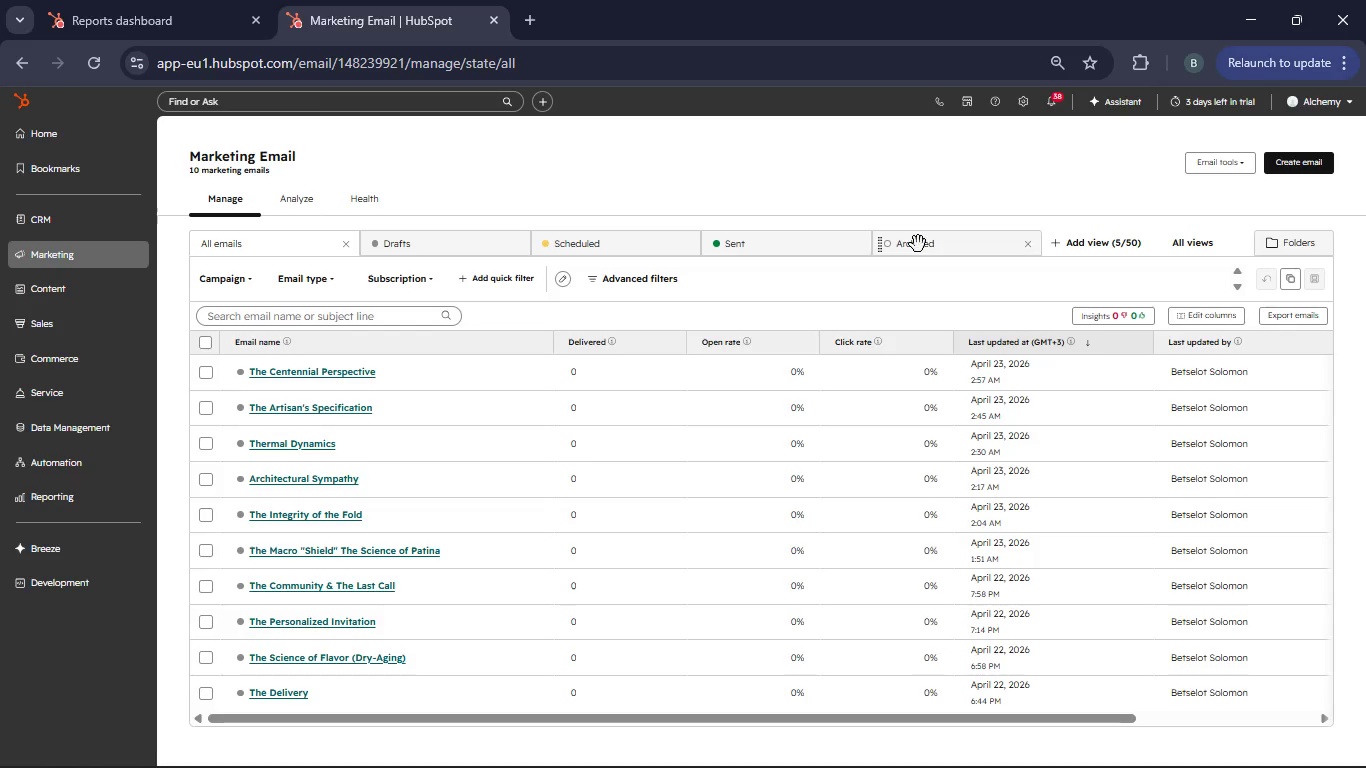 
left_click([920, 249])
 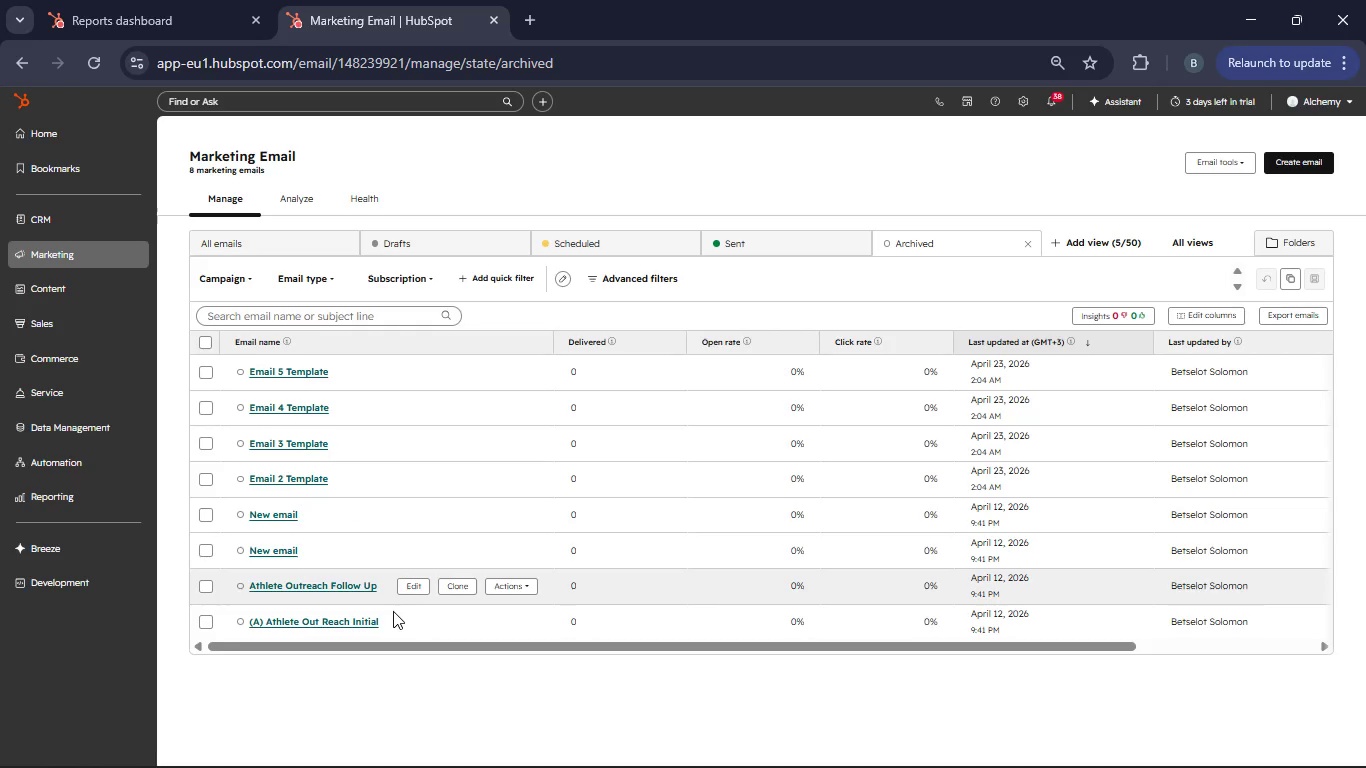 
wait(9.53)
 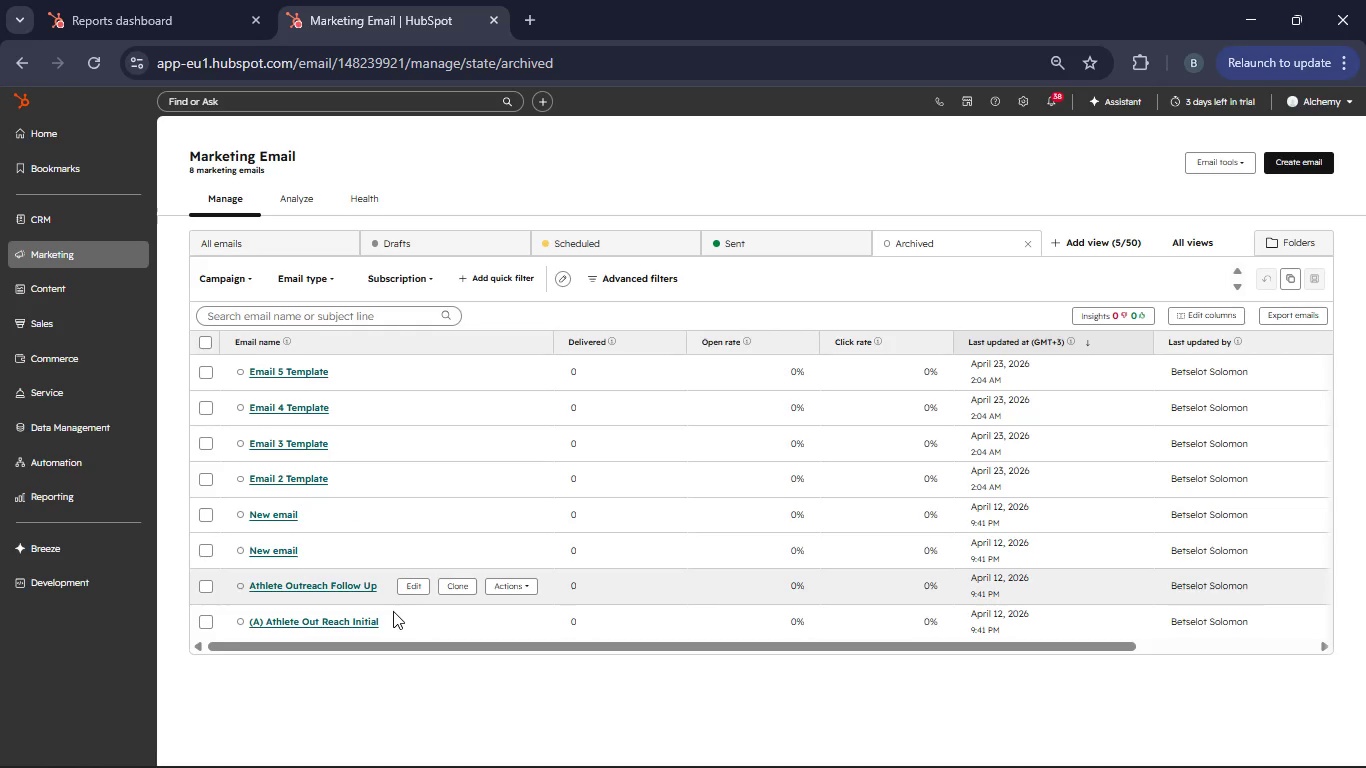 
left_click([271, 255])
 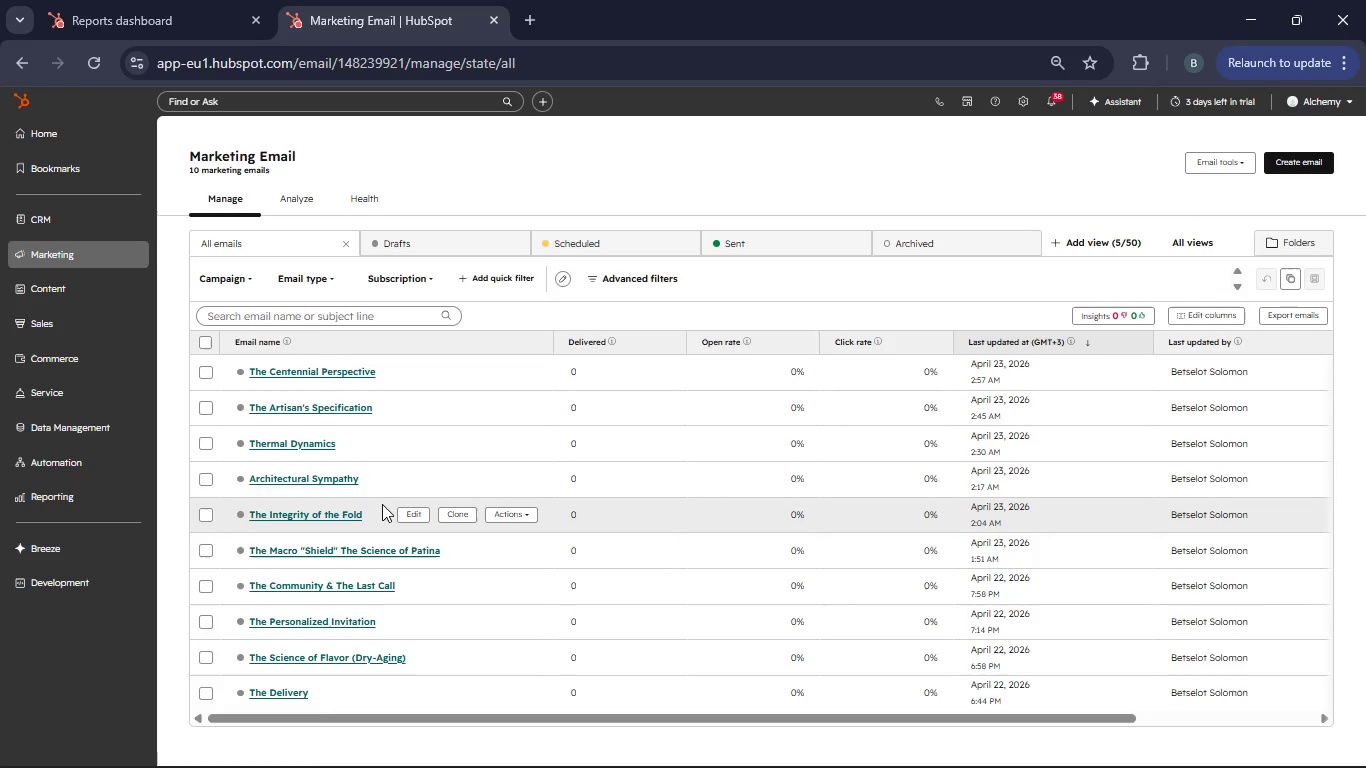 
wait(7.3)
 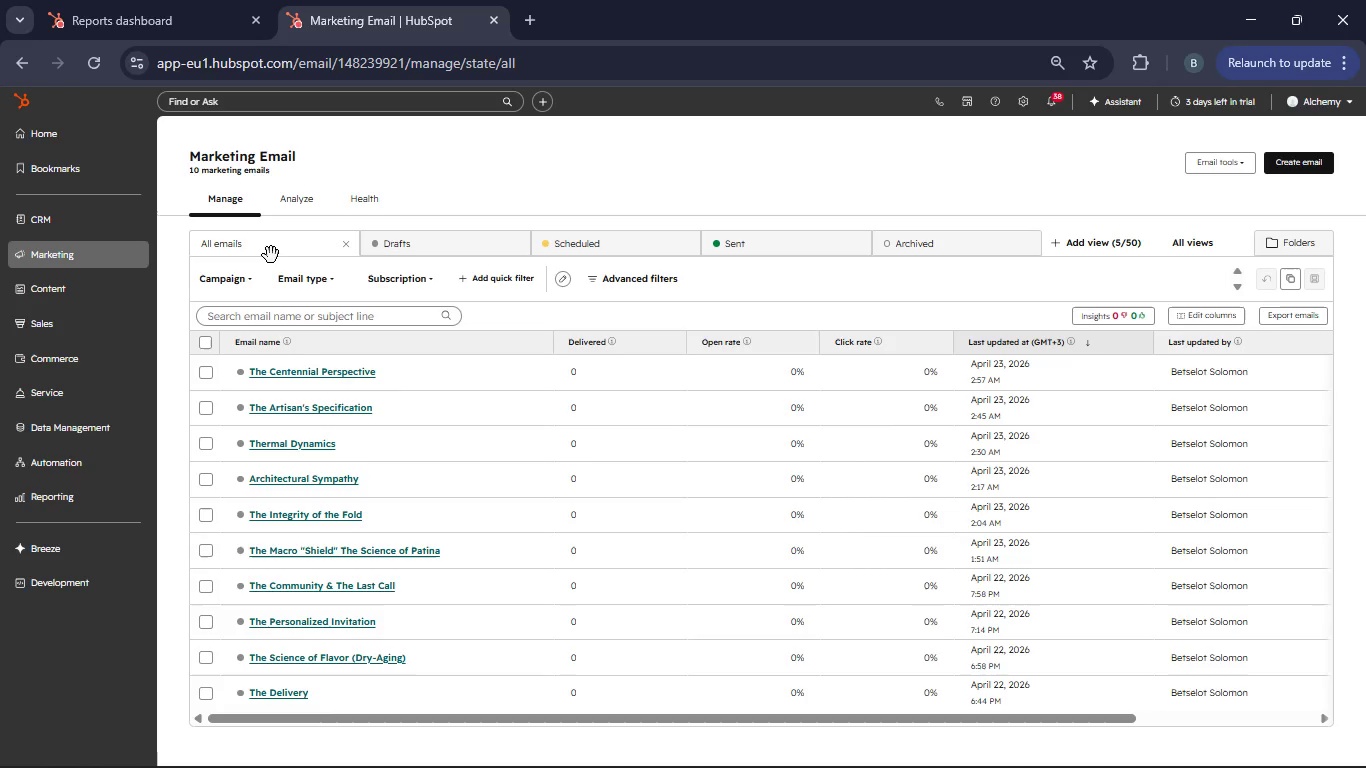 
left_click([1301, 160])
 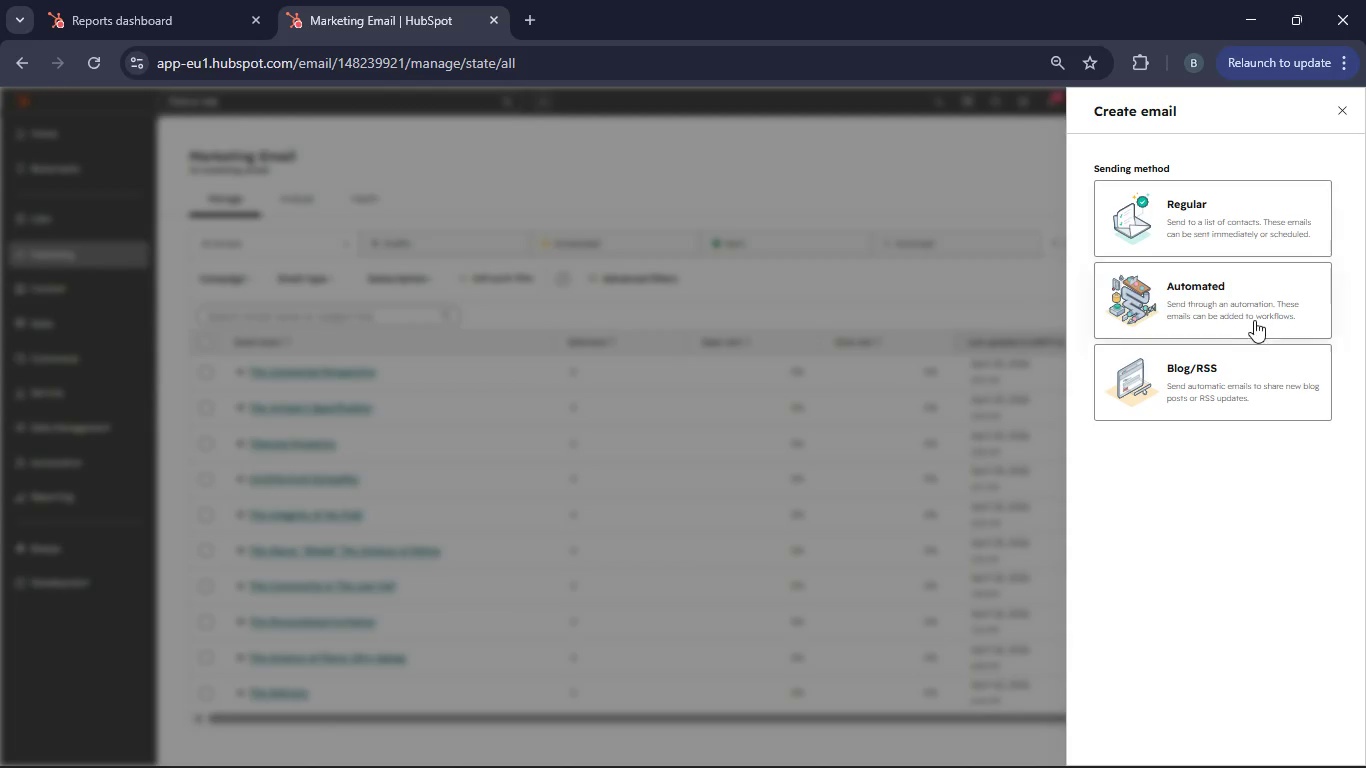 
left_click([1245, 305])
 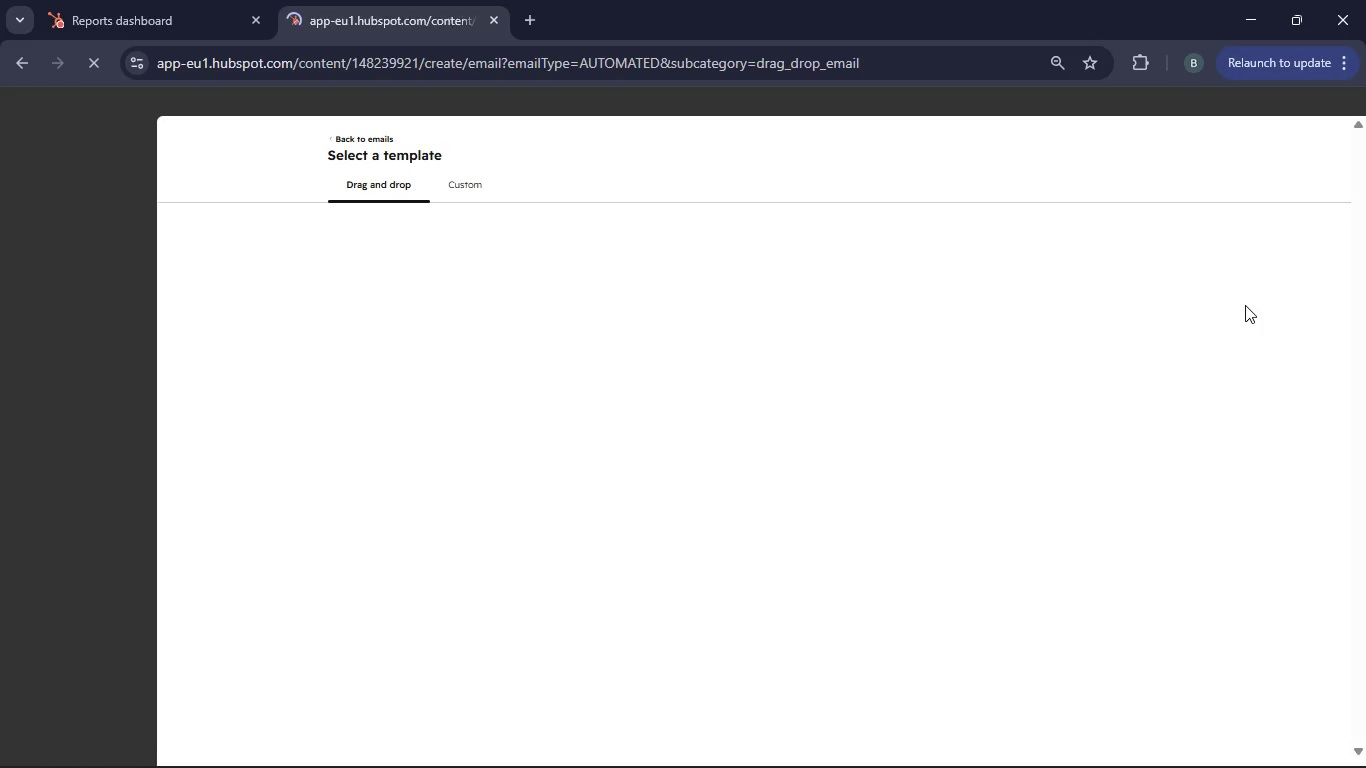 
mouse_move([1009, 364])
 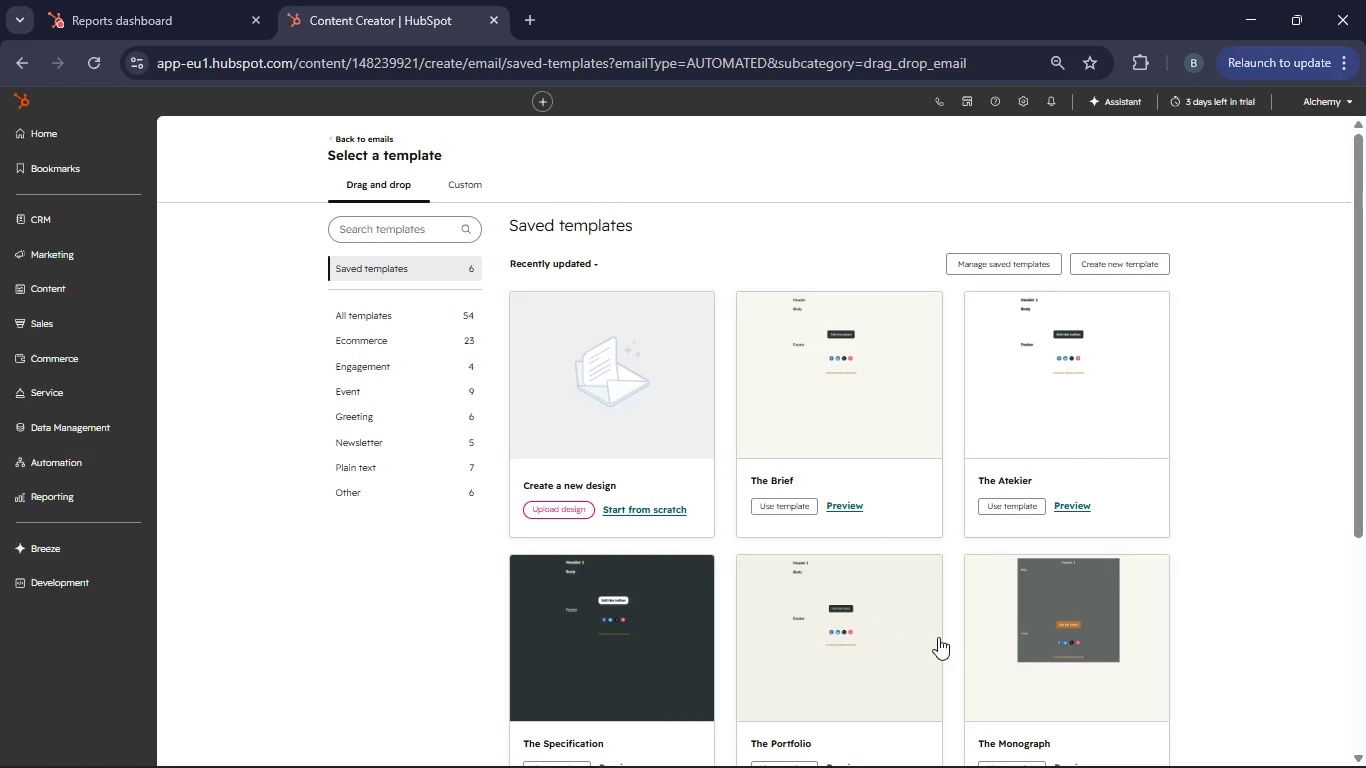 
scroll: coordinate [938, 637], scroll_direction: down, amount: 1.0
 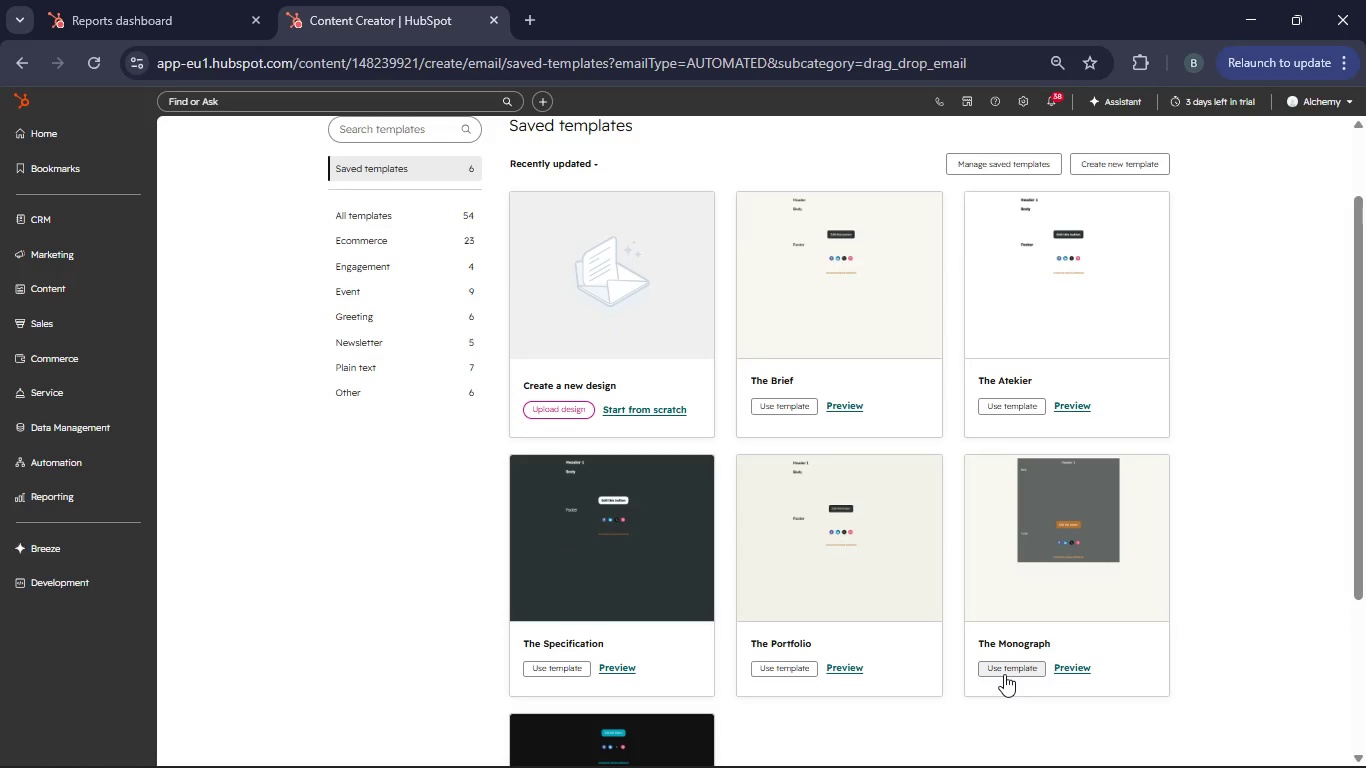 
left_click([1004, 674])
 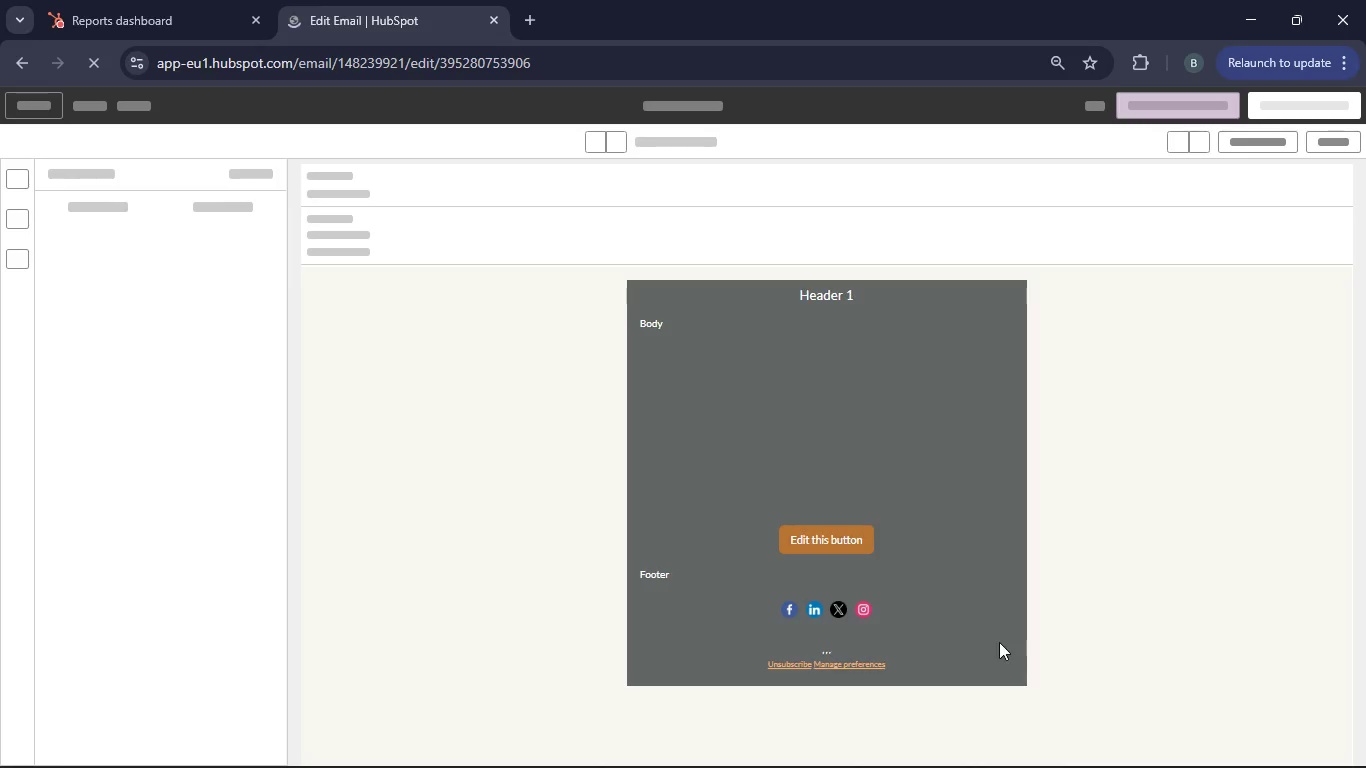 
wait(5.45)
 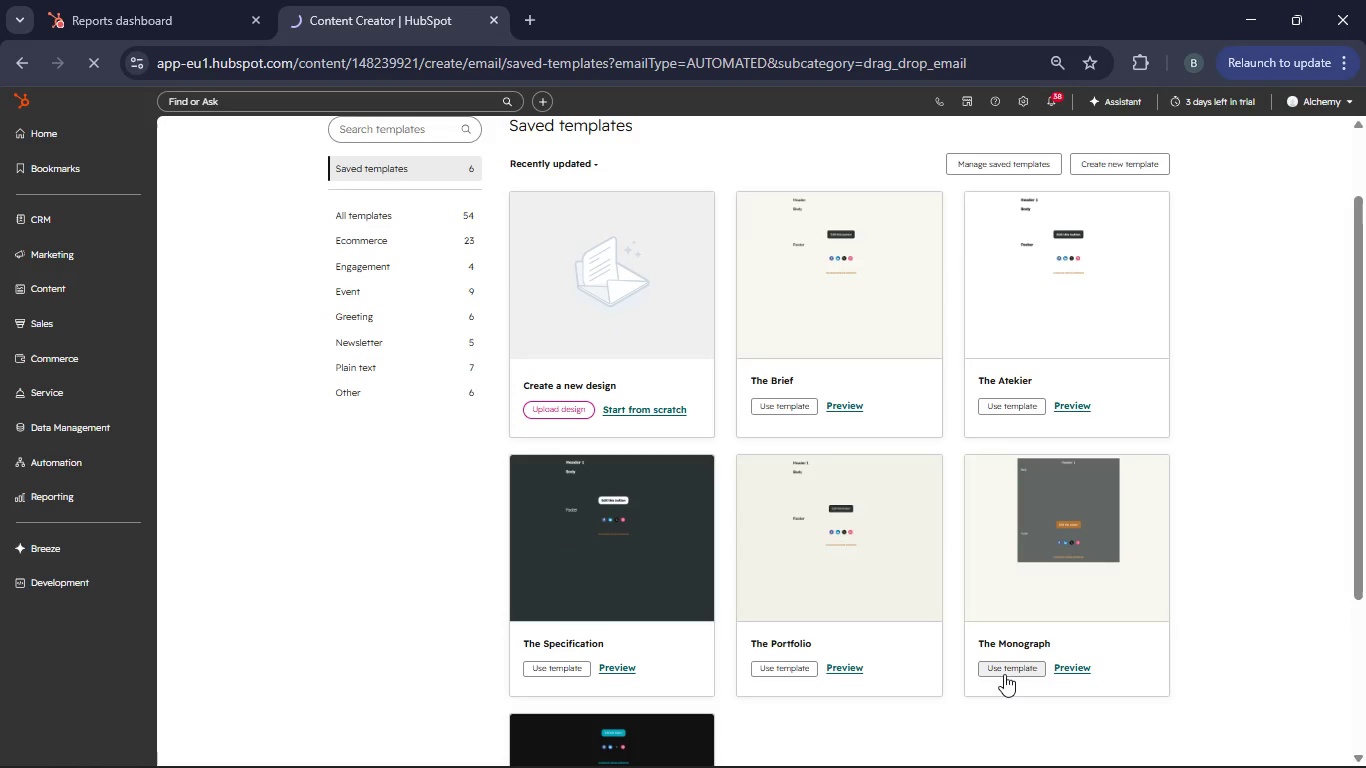 
left_click([701, 98])
 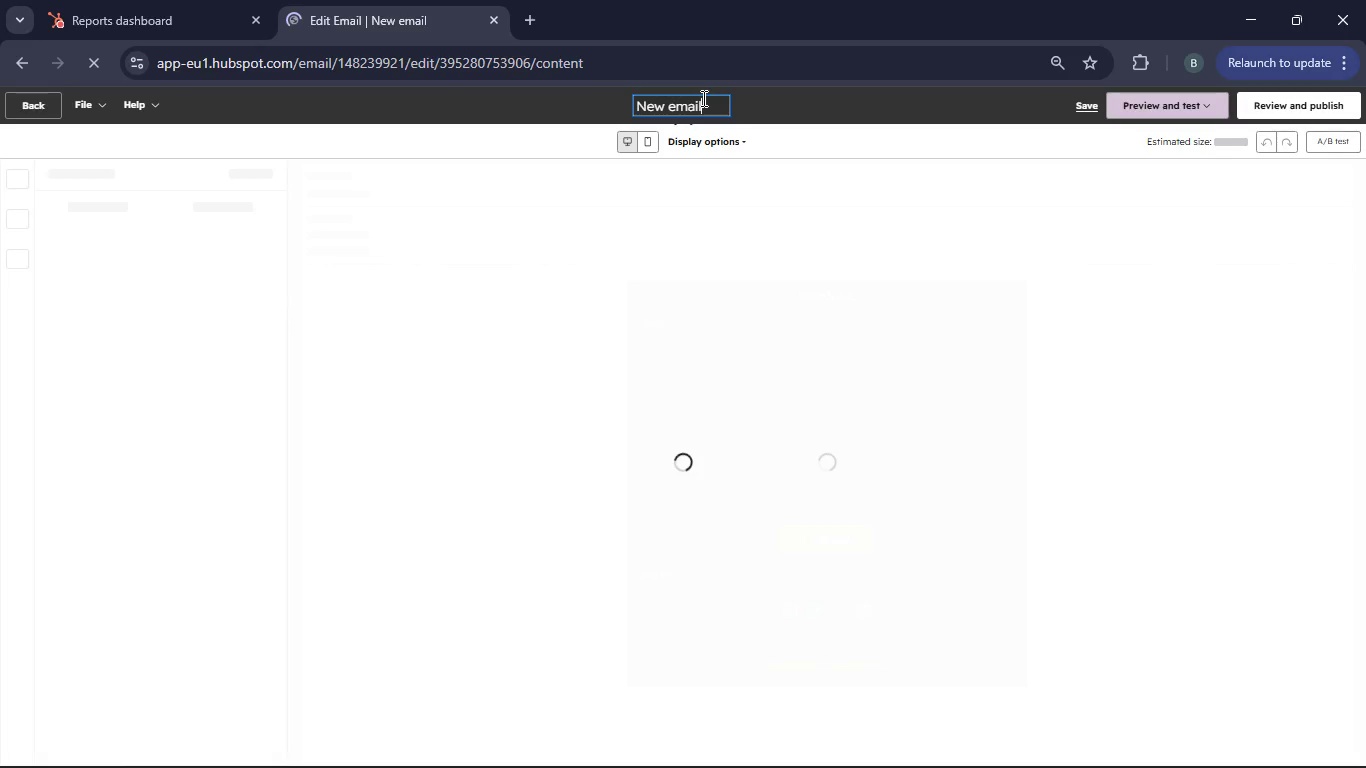 
hold_key(key=Backspace, duration=0.31)
 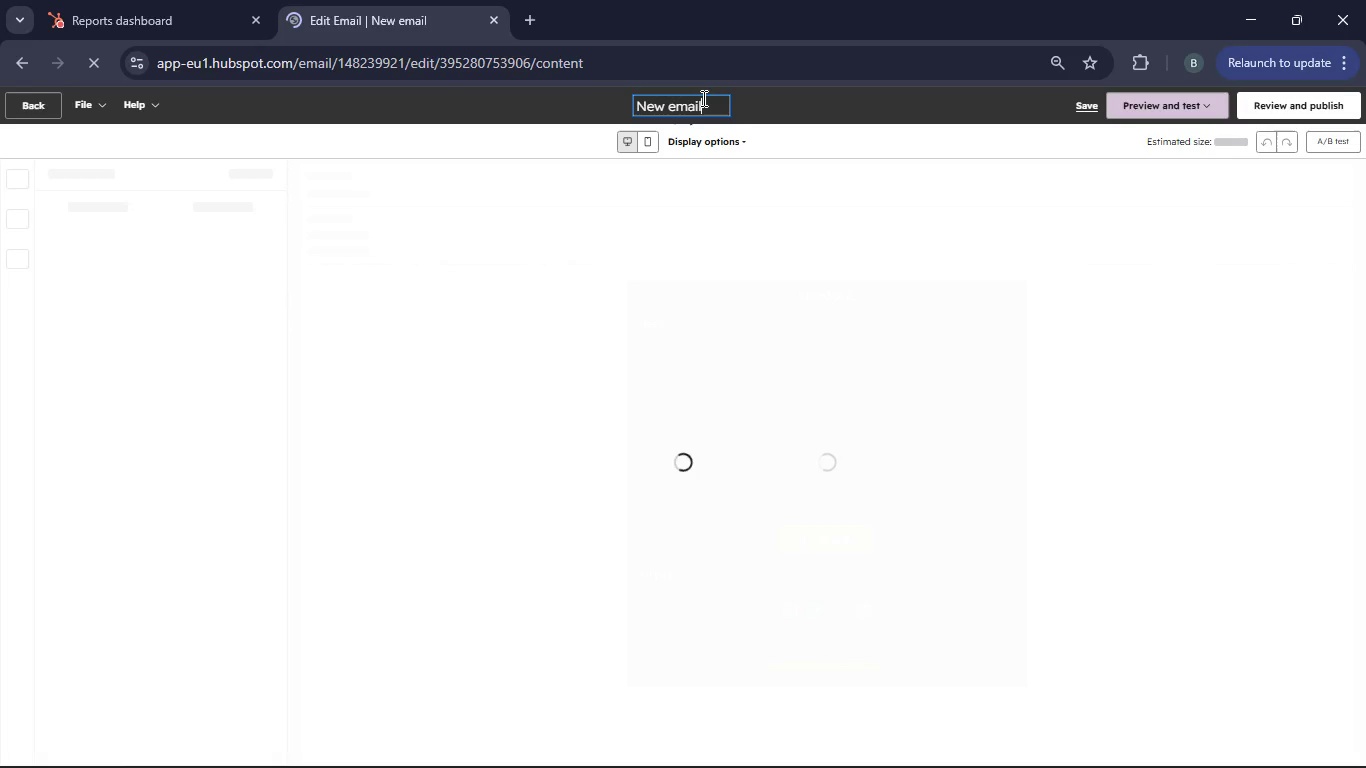 
hold_key(key=Backspace, duration=0.31)
 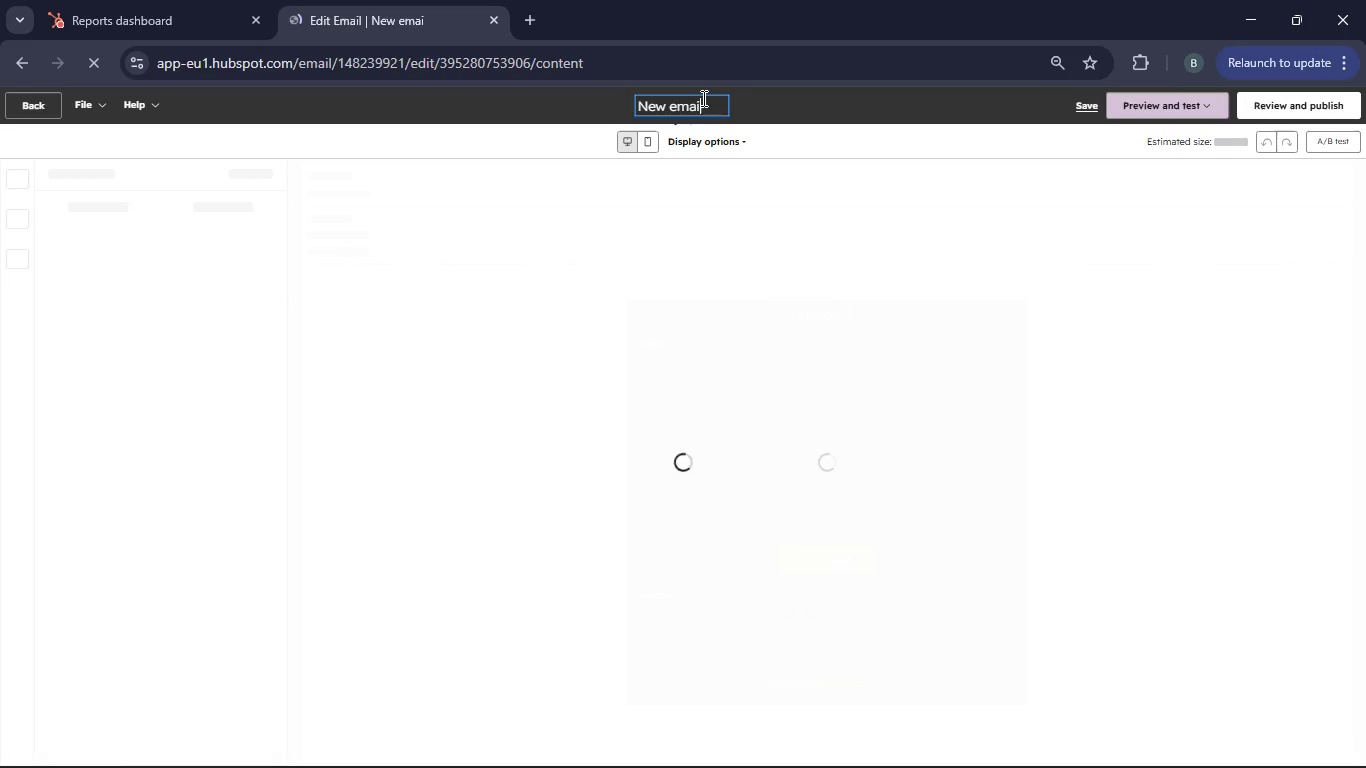 
key(Backspace)
 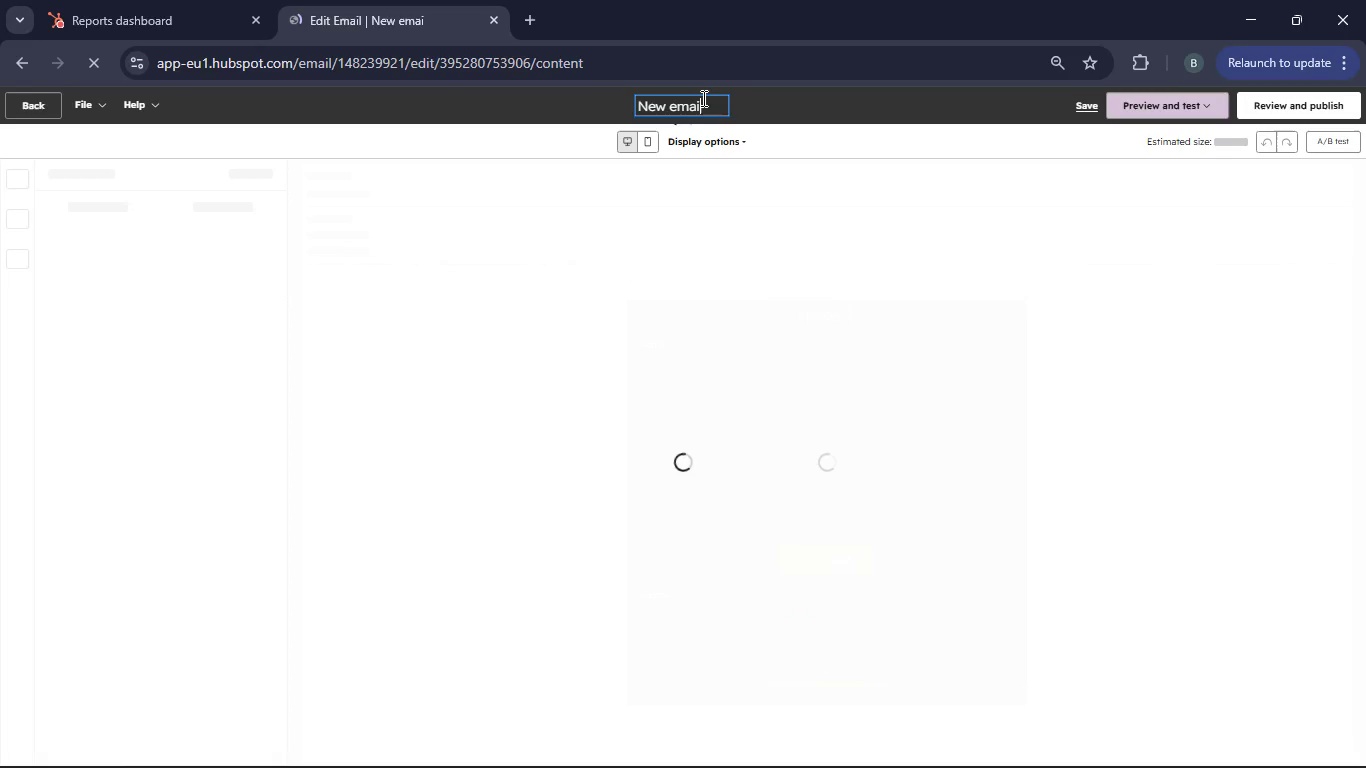 
key(Backspace)
 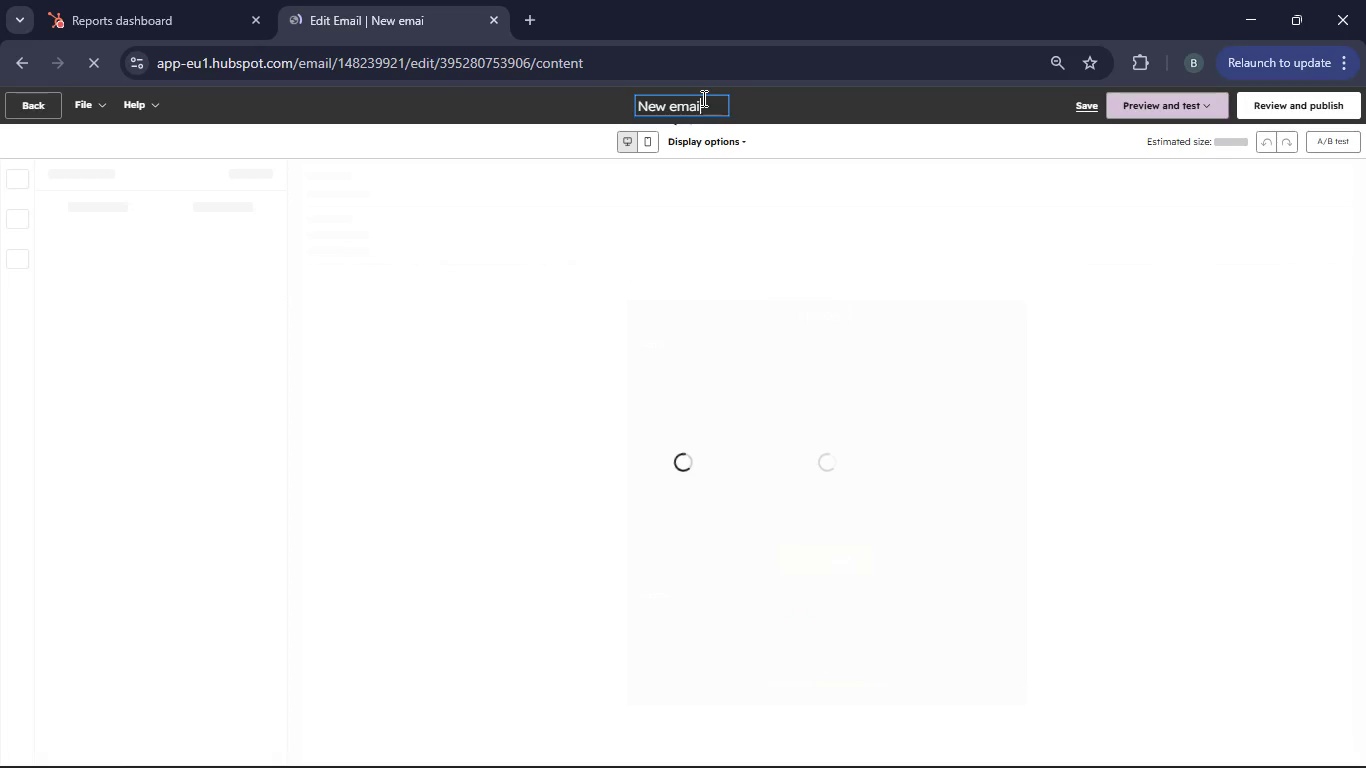 
key(Backspace)
 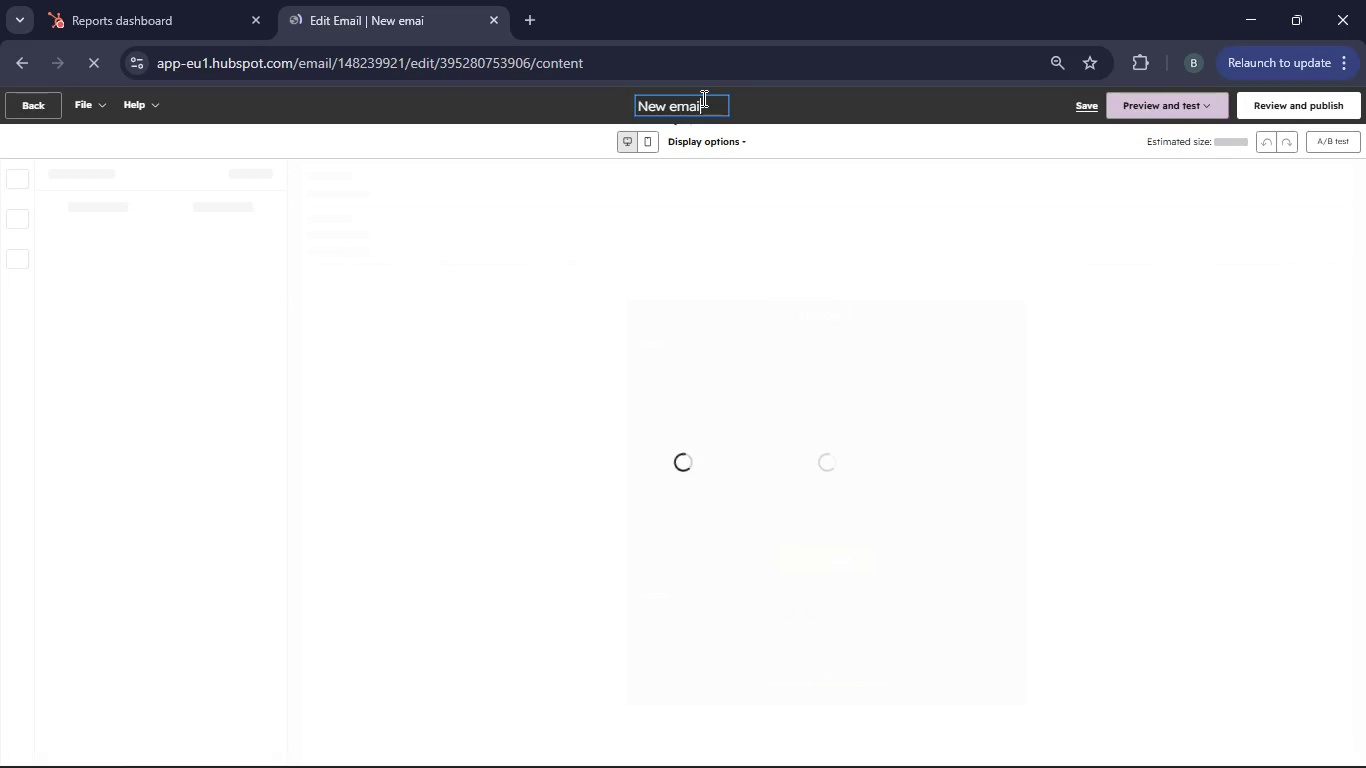 
key(Backspace)
 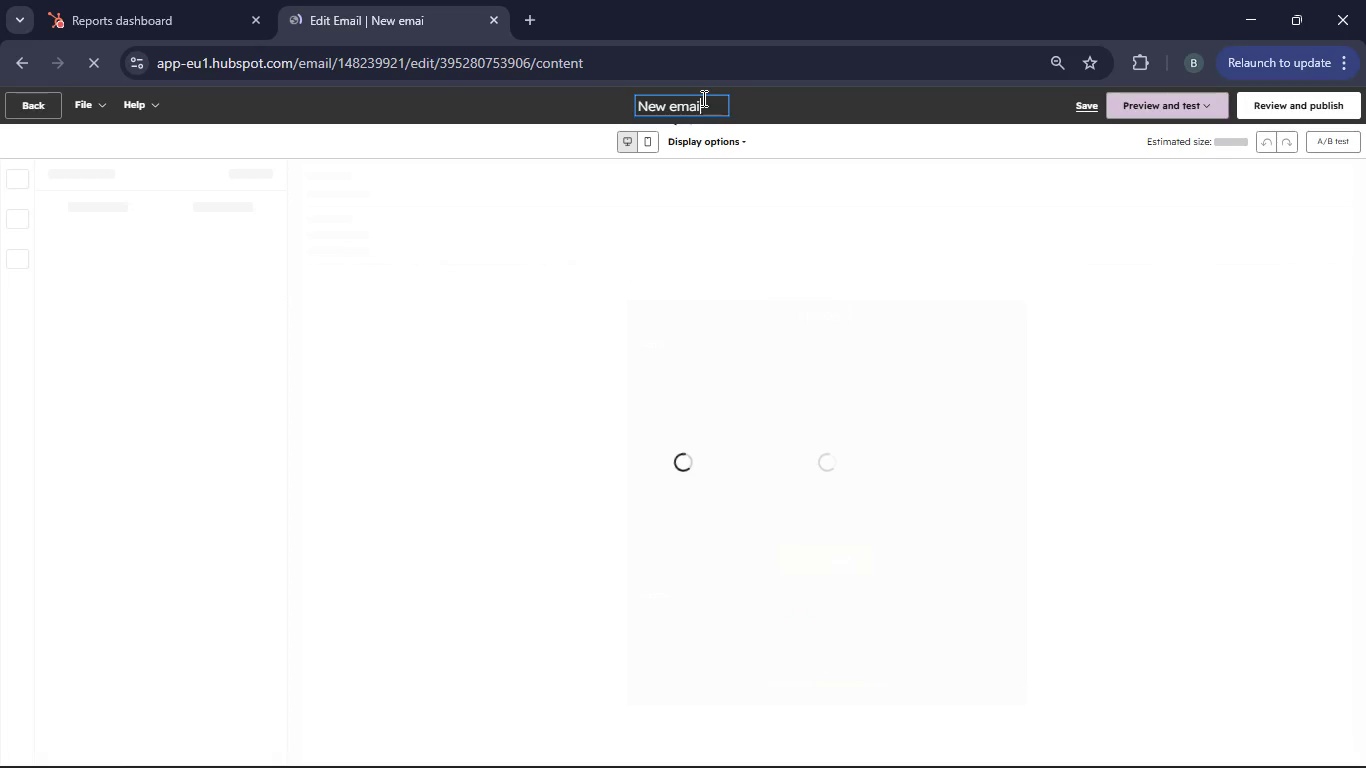 
hold_key(key=Backspace, duration=0.31)
 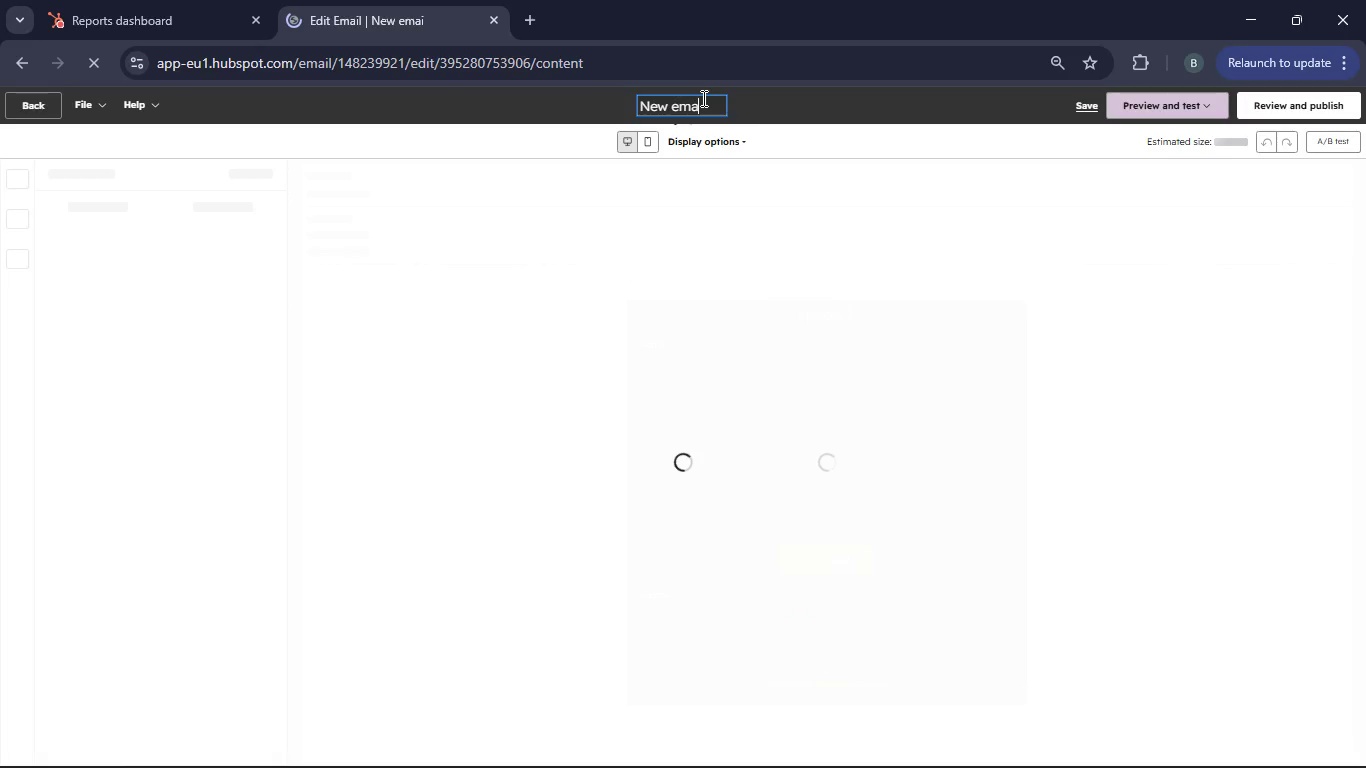 
hold_key(key=Backspace, duration=0.31)
 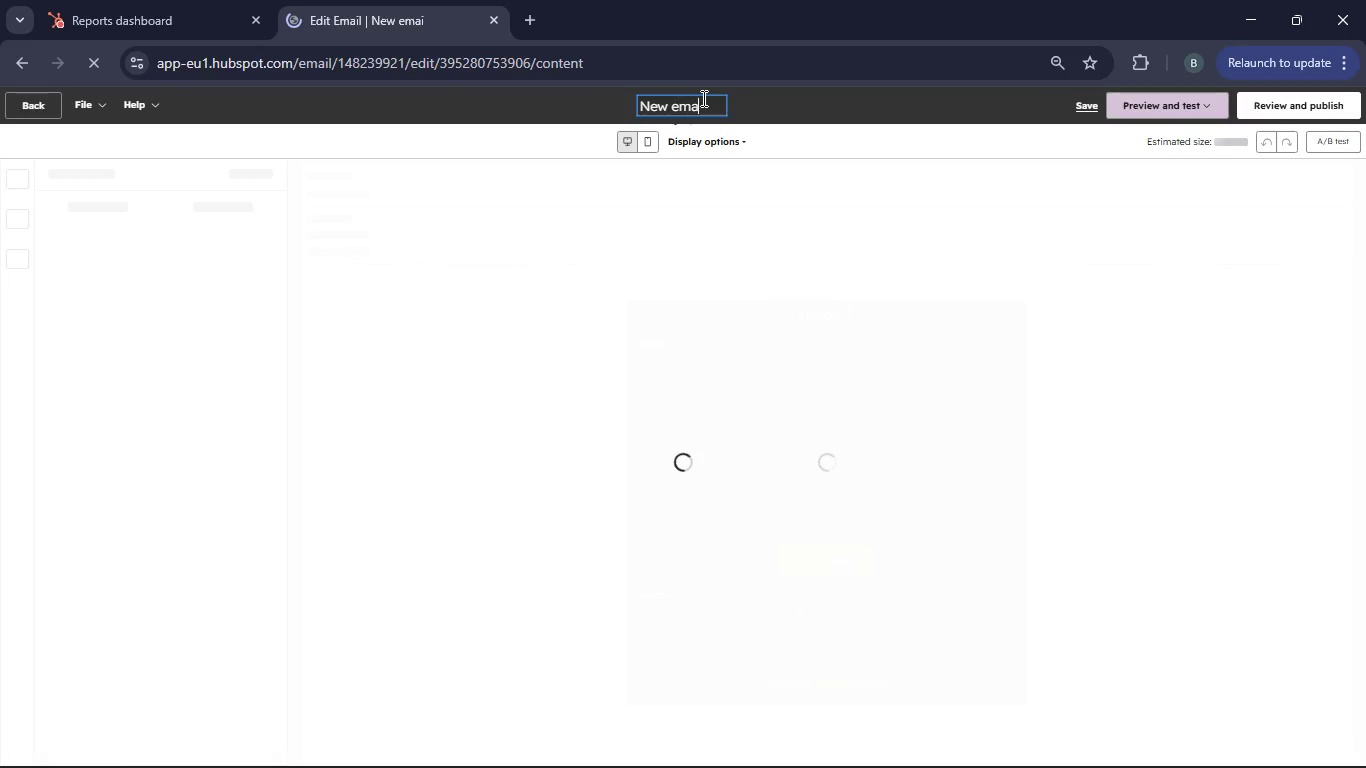 
key(Backspace)
 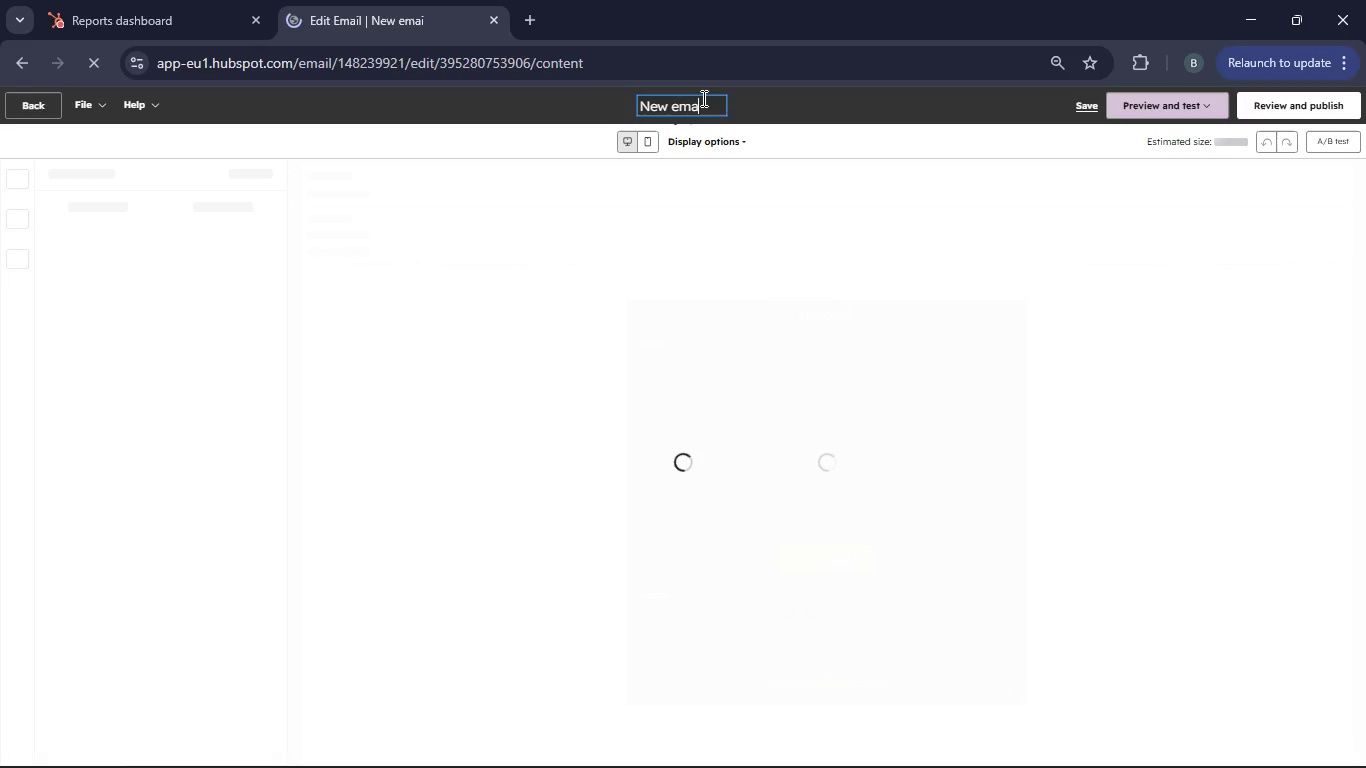 
hold_key(key=Backspace, duration=0.31)
 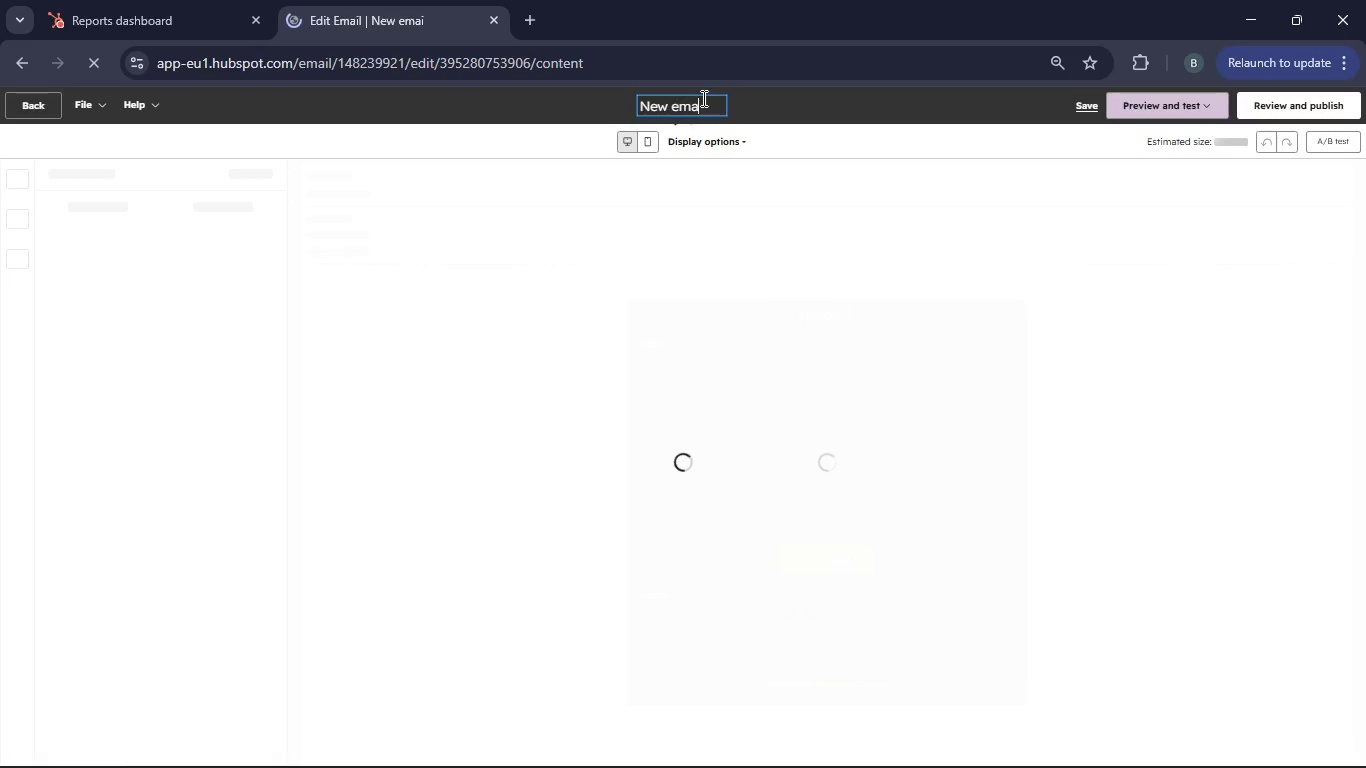 
hold_key(key=T, duration=19.92)
 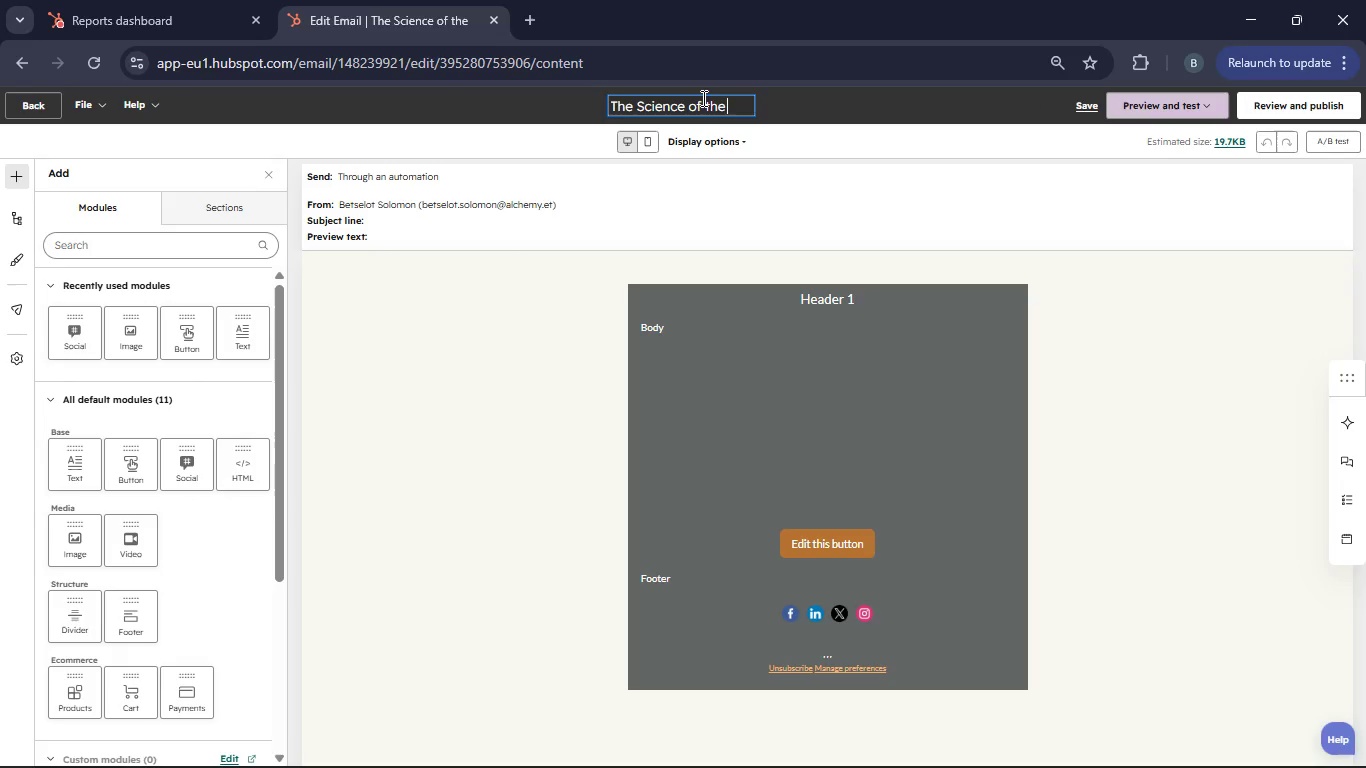 
key(E)
 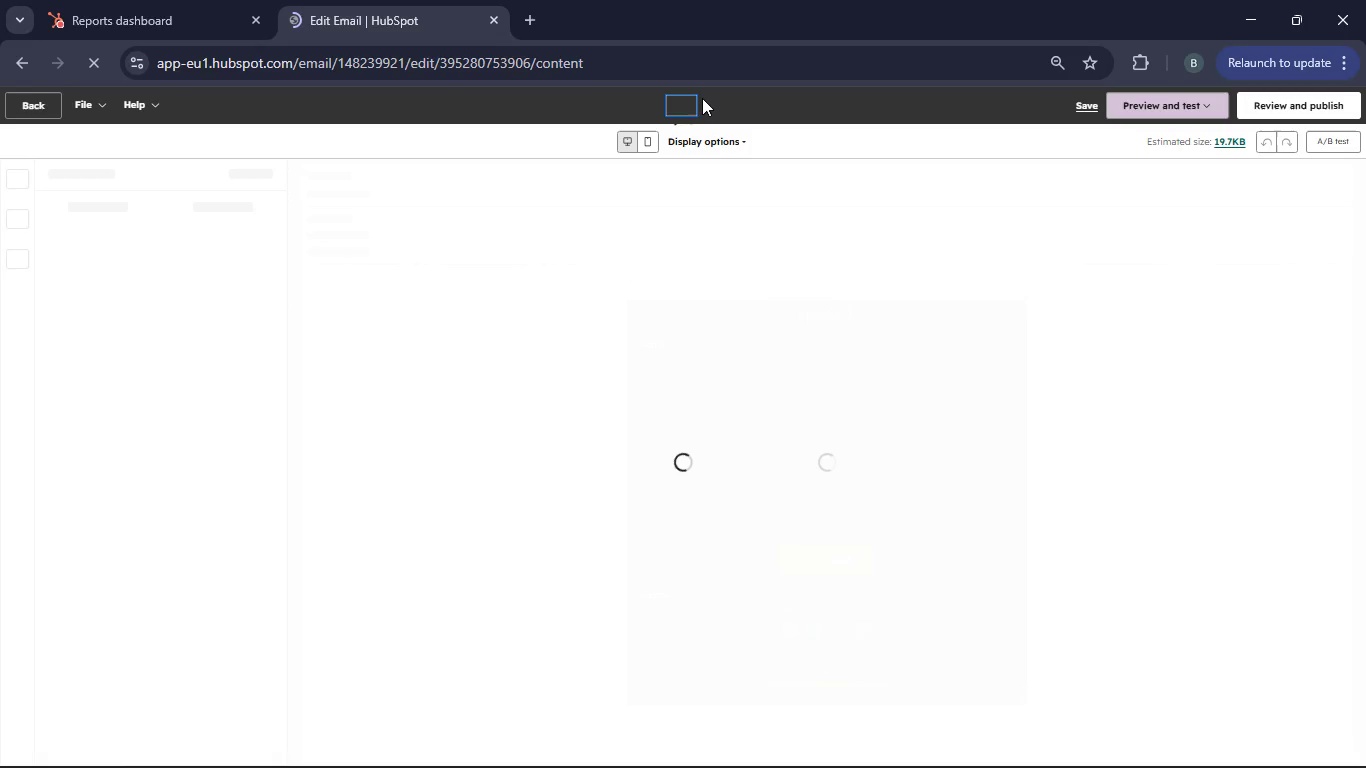 
hold_key(key=Backspace, duration=0.31)
 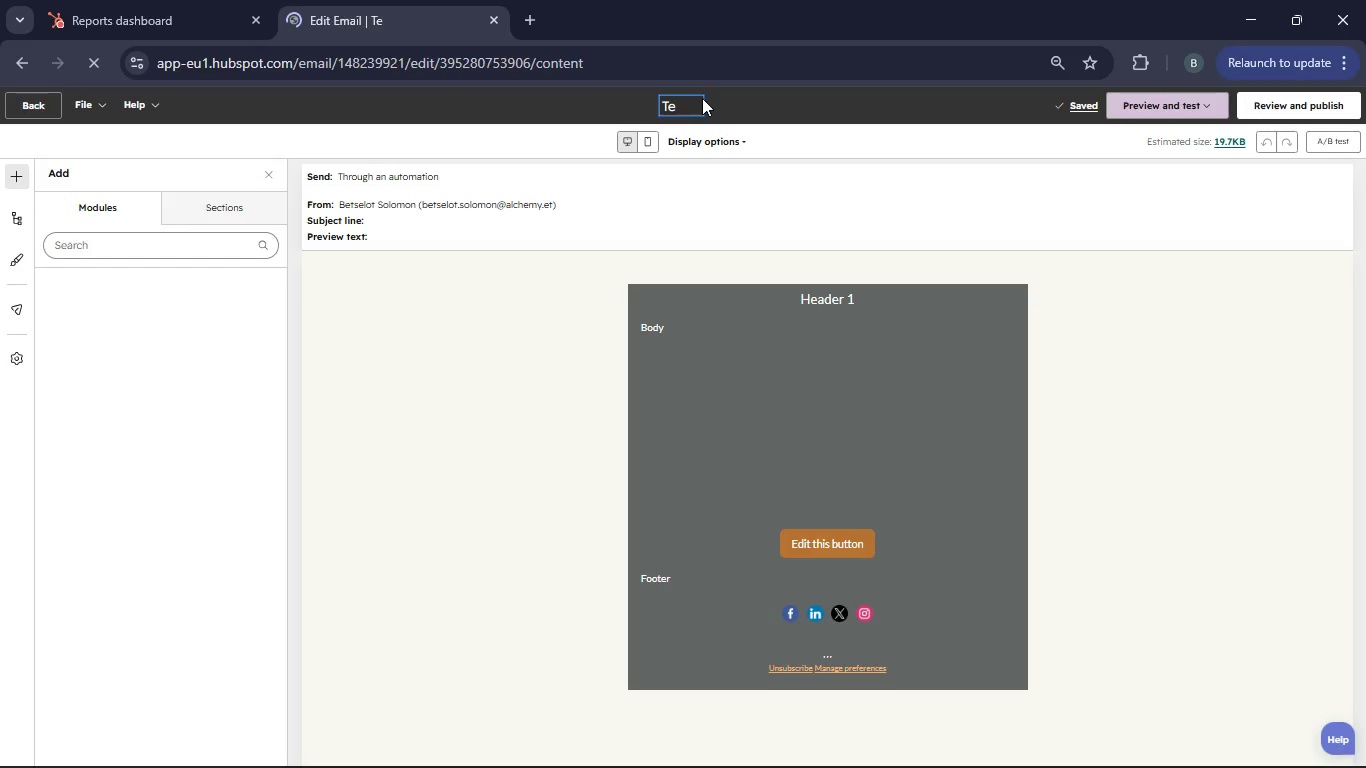 
type(hC56f)
key(Backspace)
key(Backspace)
key(Backspace)
key(Backspace)
key(Backspace)
key(Backspace)
key(Backspace)
key(Backspace)
key(Backspace)
type(i)
 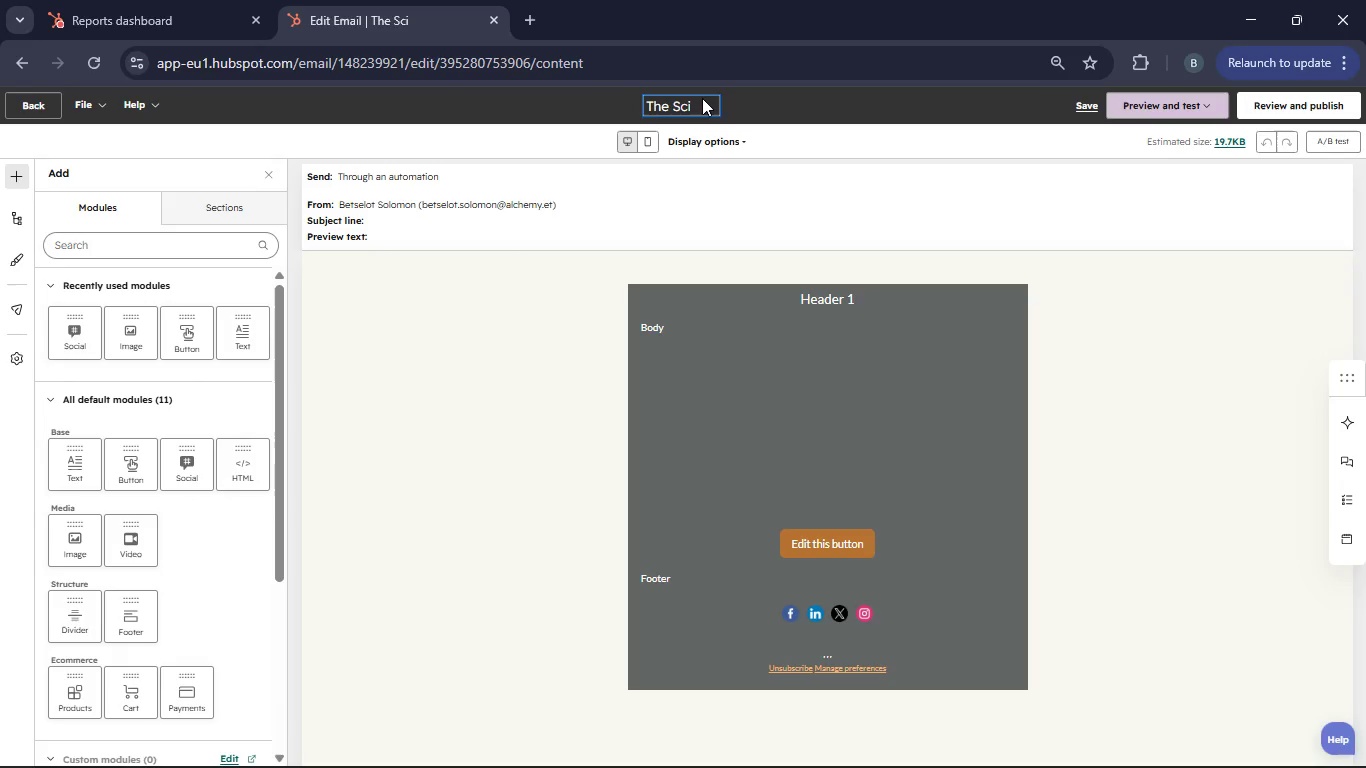 
hold_key(key=E, duration=2.38)
 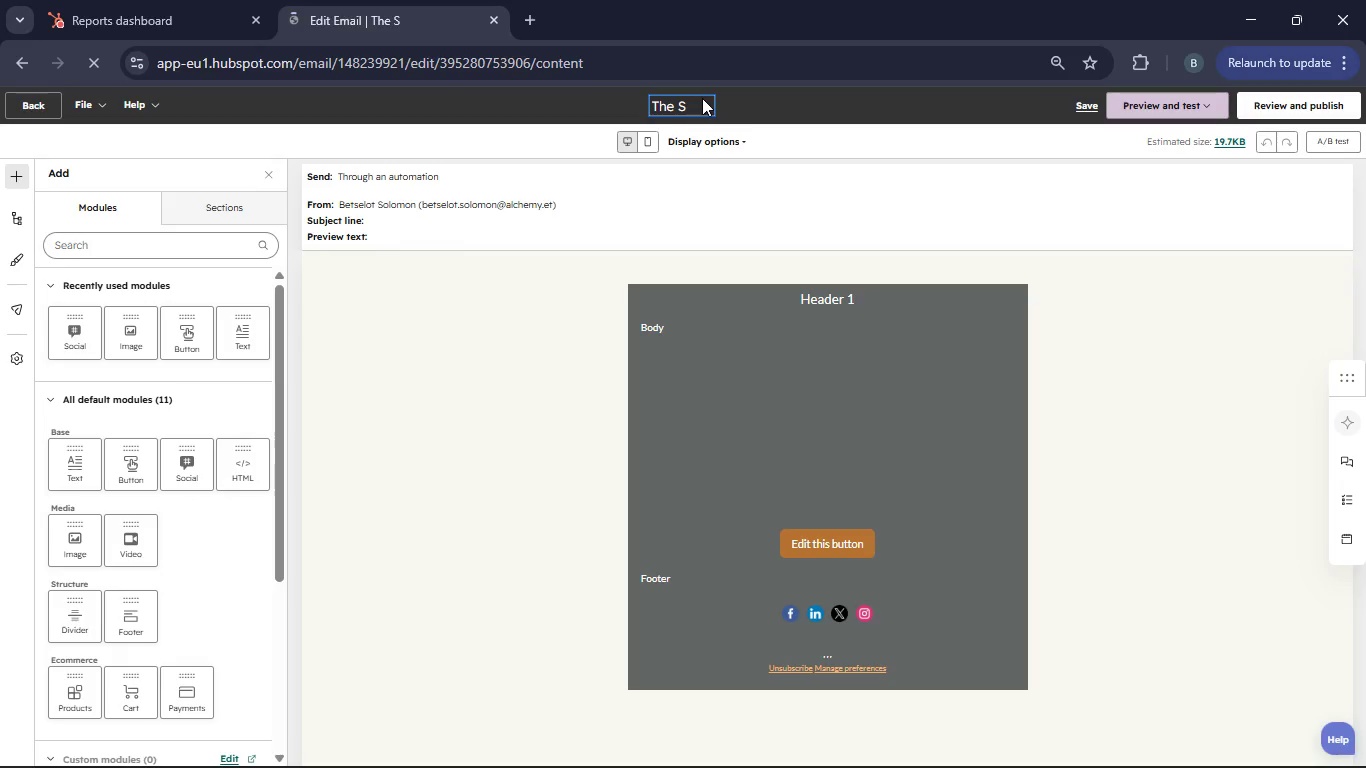 
hold_key(key=N, duration=10.73)
 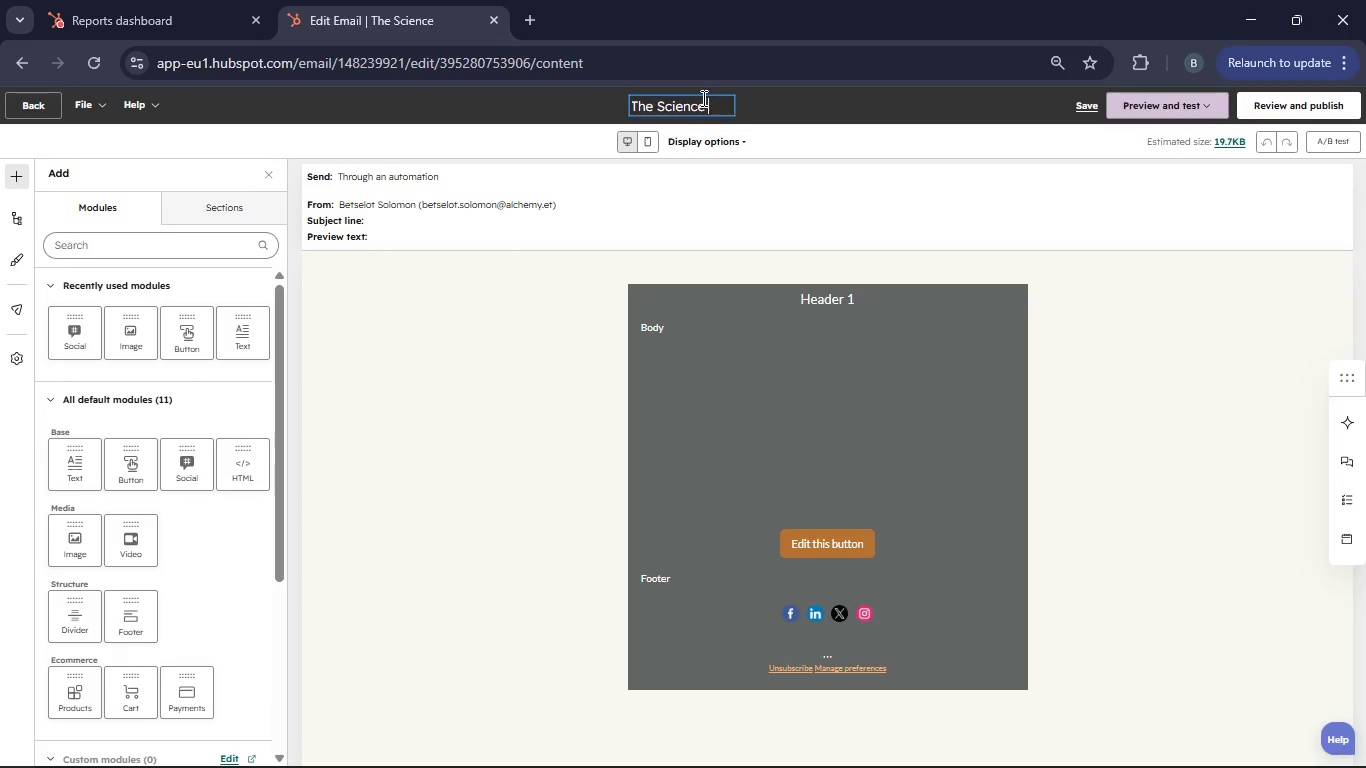 
hold_key(key=E, duration=10.03)
 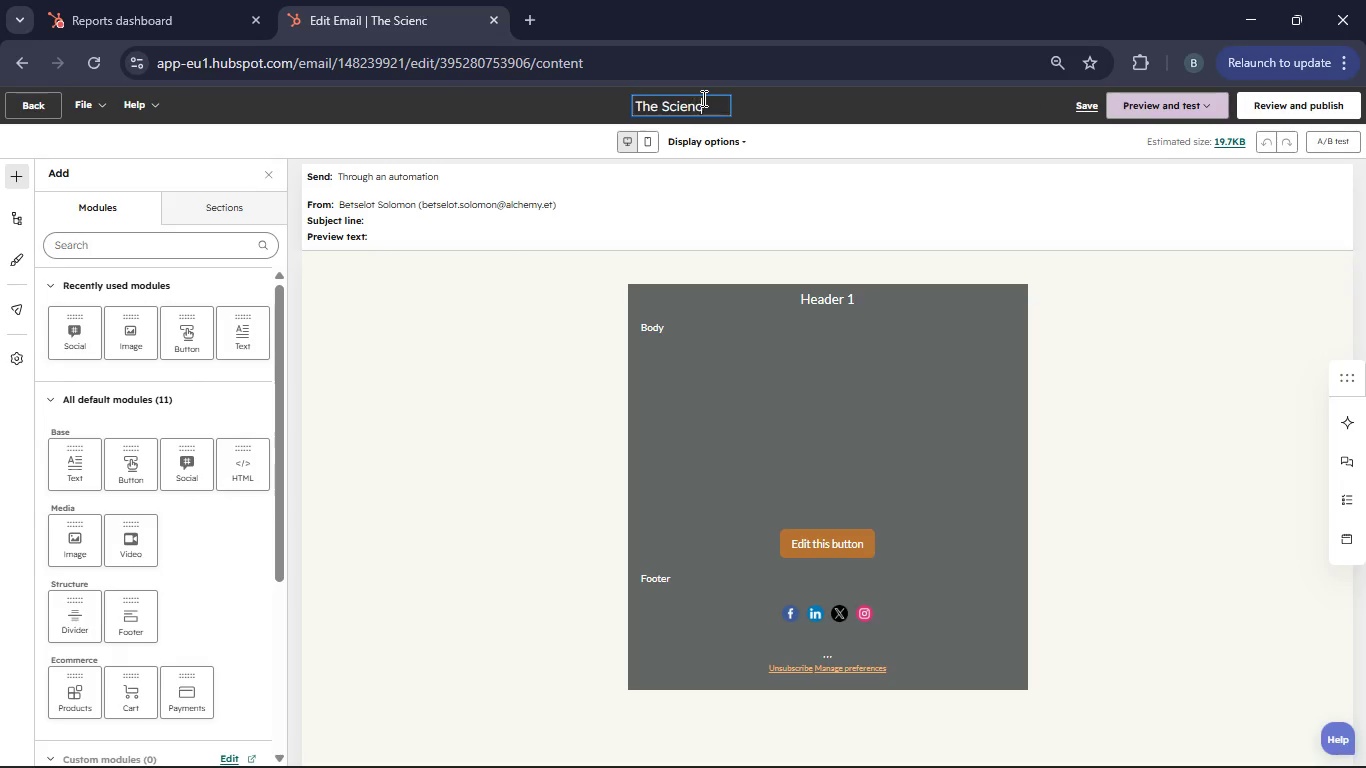 
hold_key(key=Space, duration=10.56)
 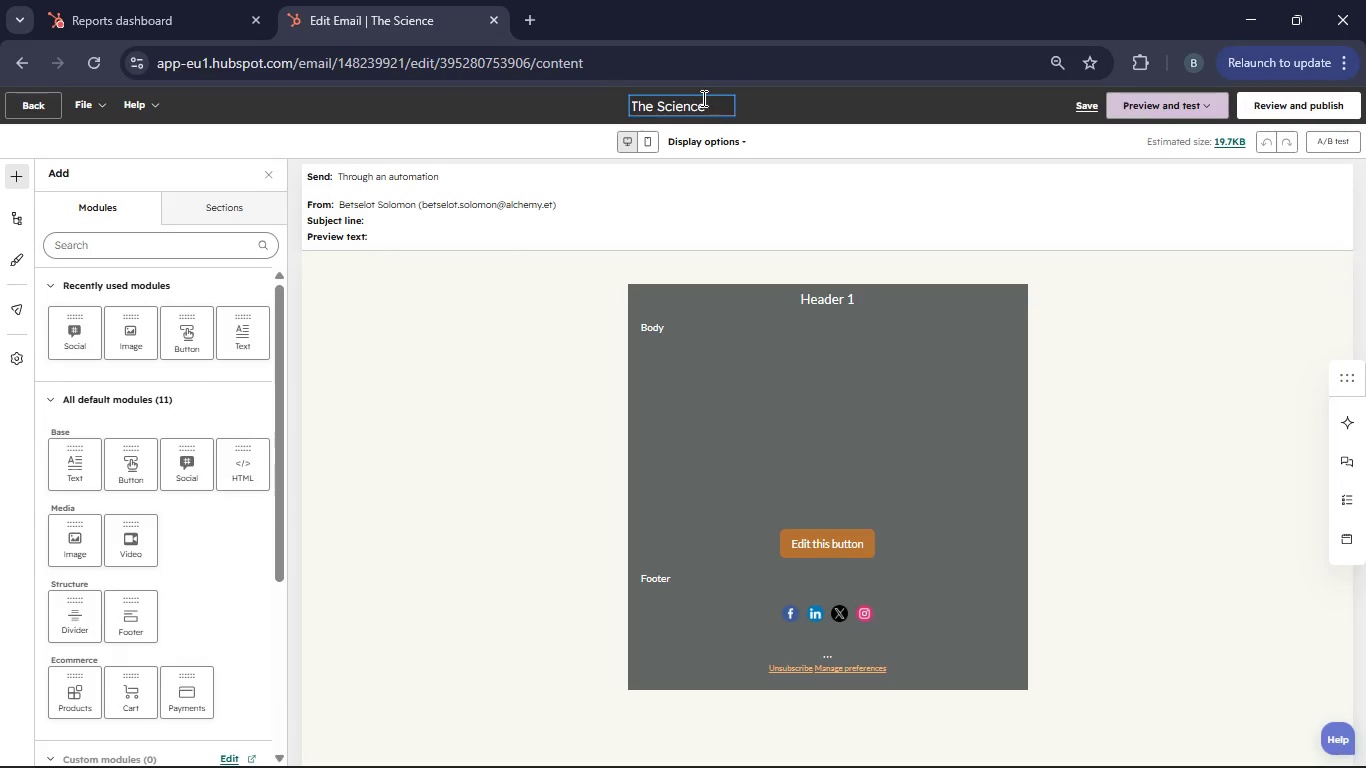 
hold_key(key=NumLock, duration=0.31)
 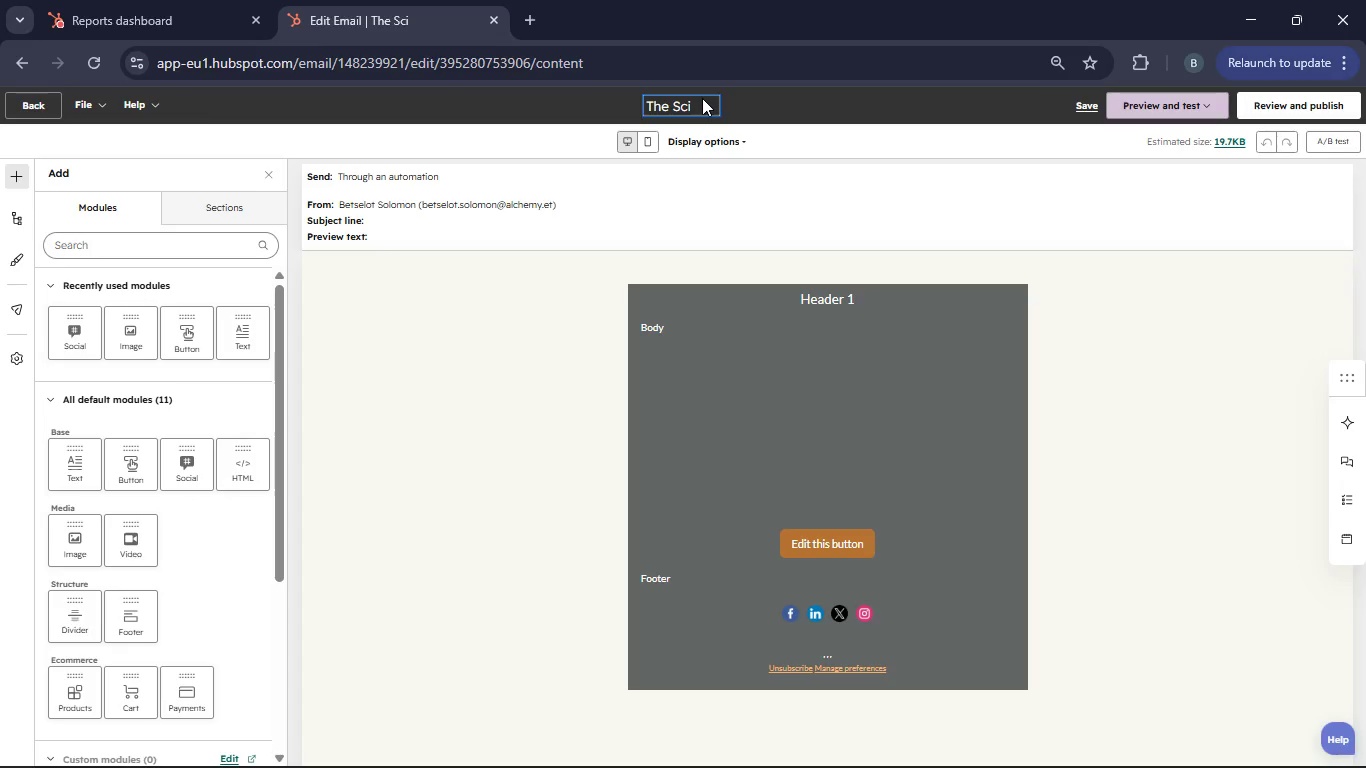 
type(ceof e Patina)
 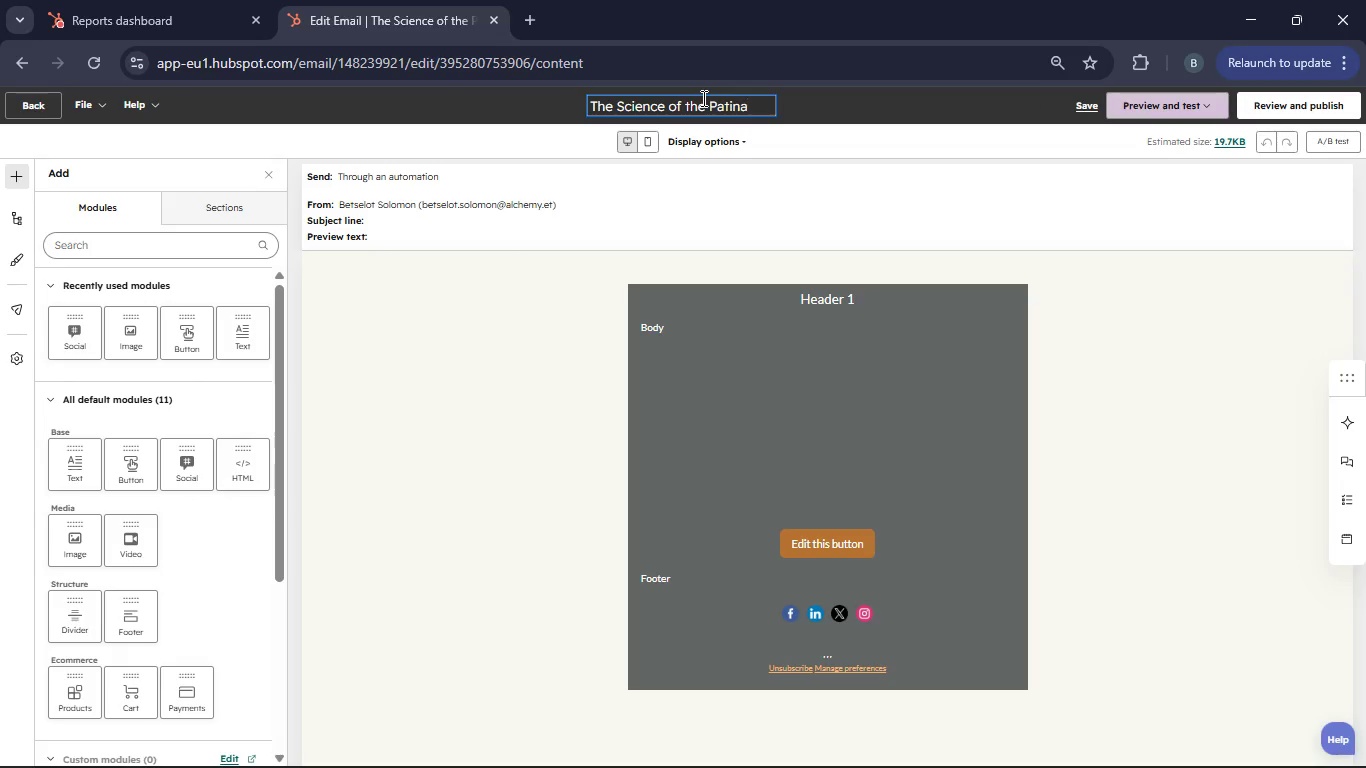 
hold_key(key=H, duration=9.41)
 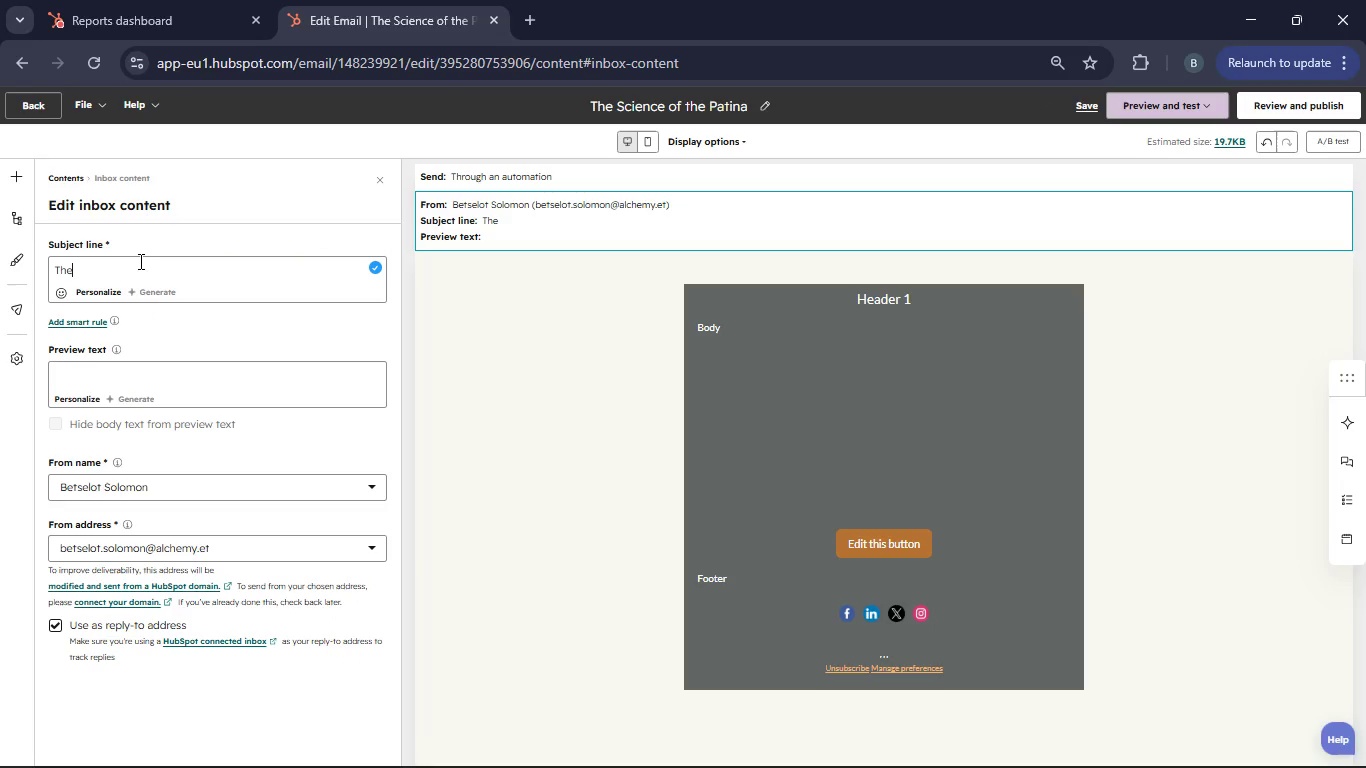 
left_click([483, 219])
 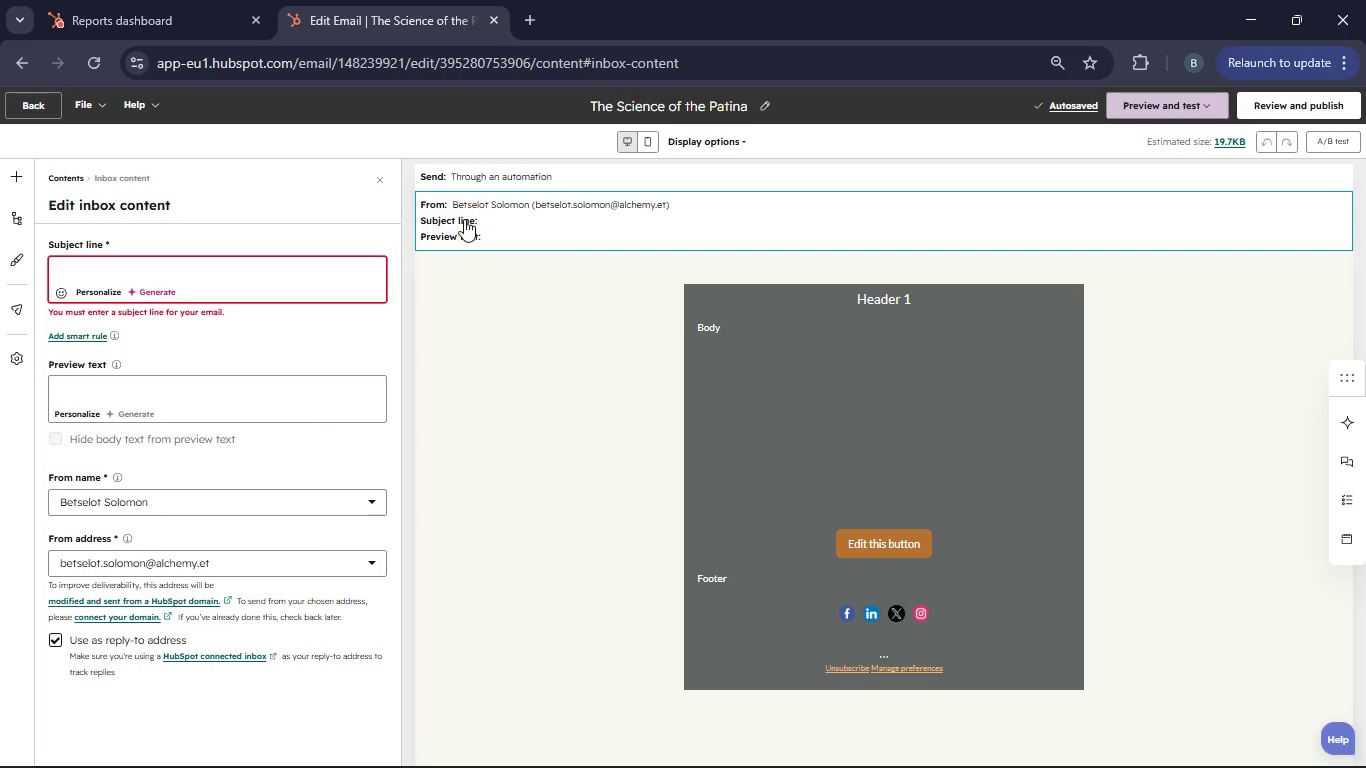 
left_click([145, 262])
 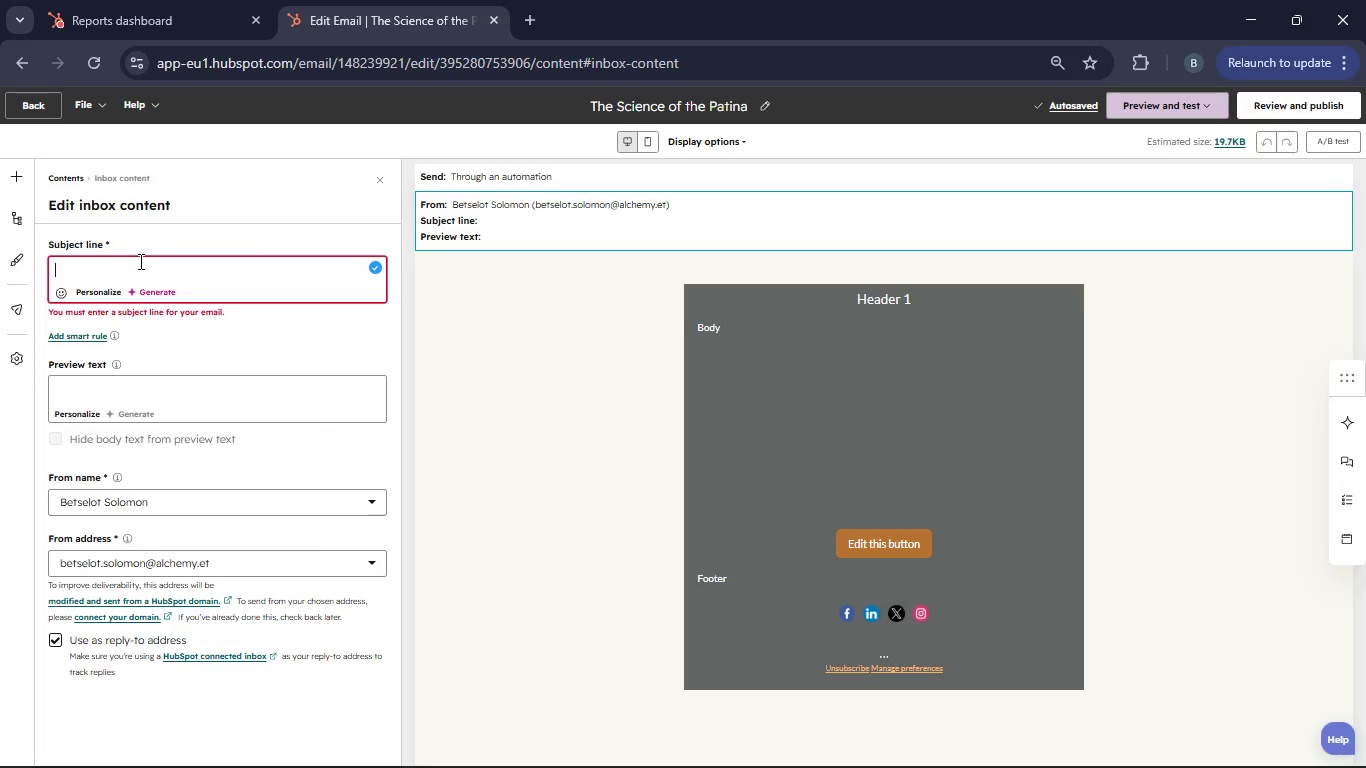 
type(Teliving evolution of )
 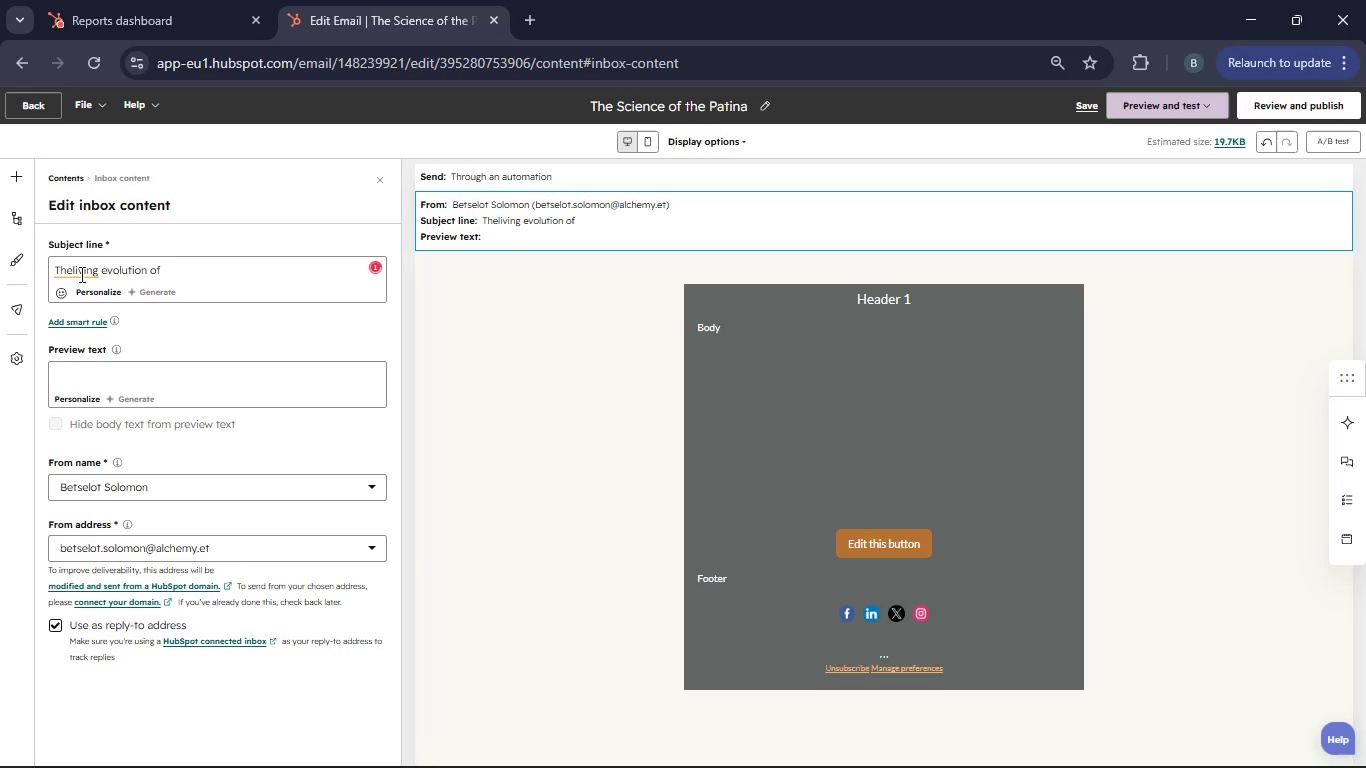 
left_click([71, 269])
 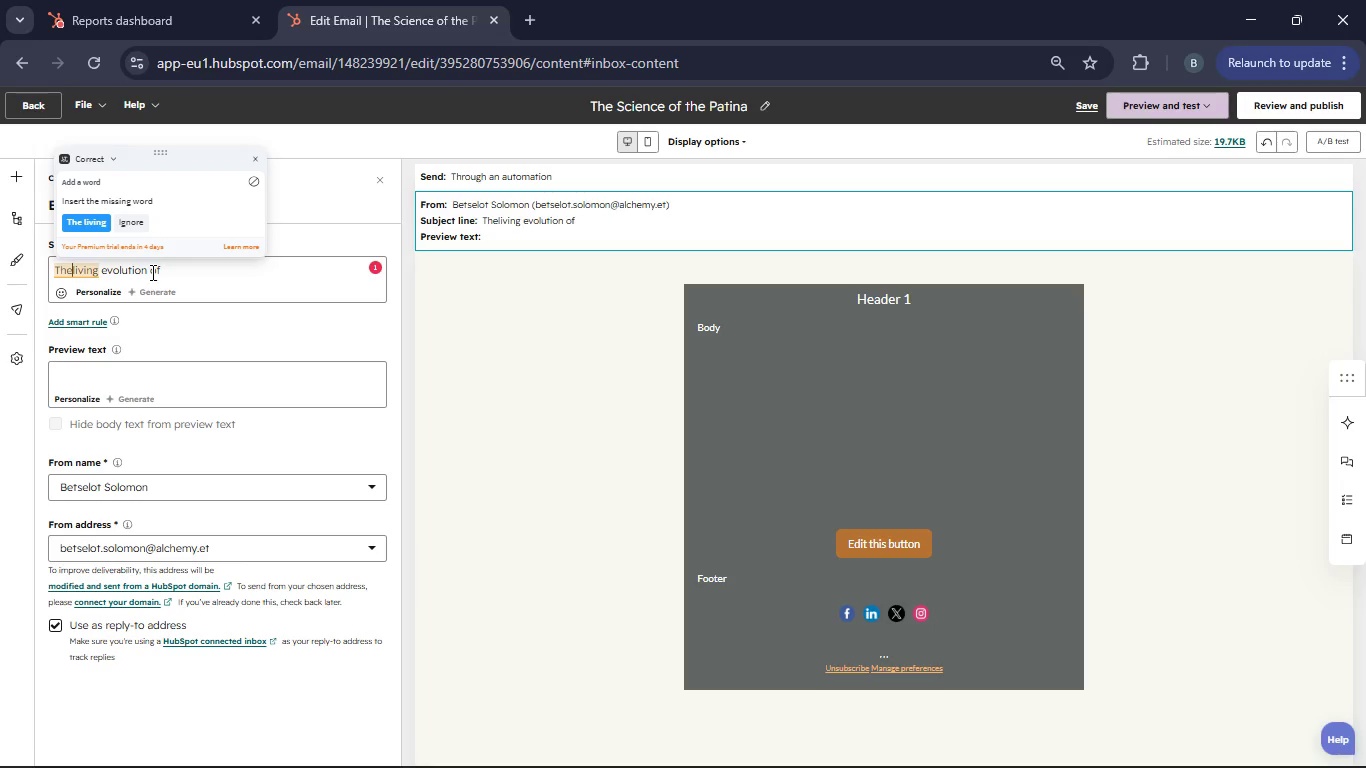 
key(Space)
 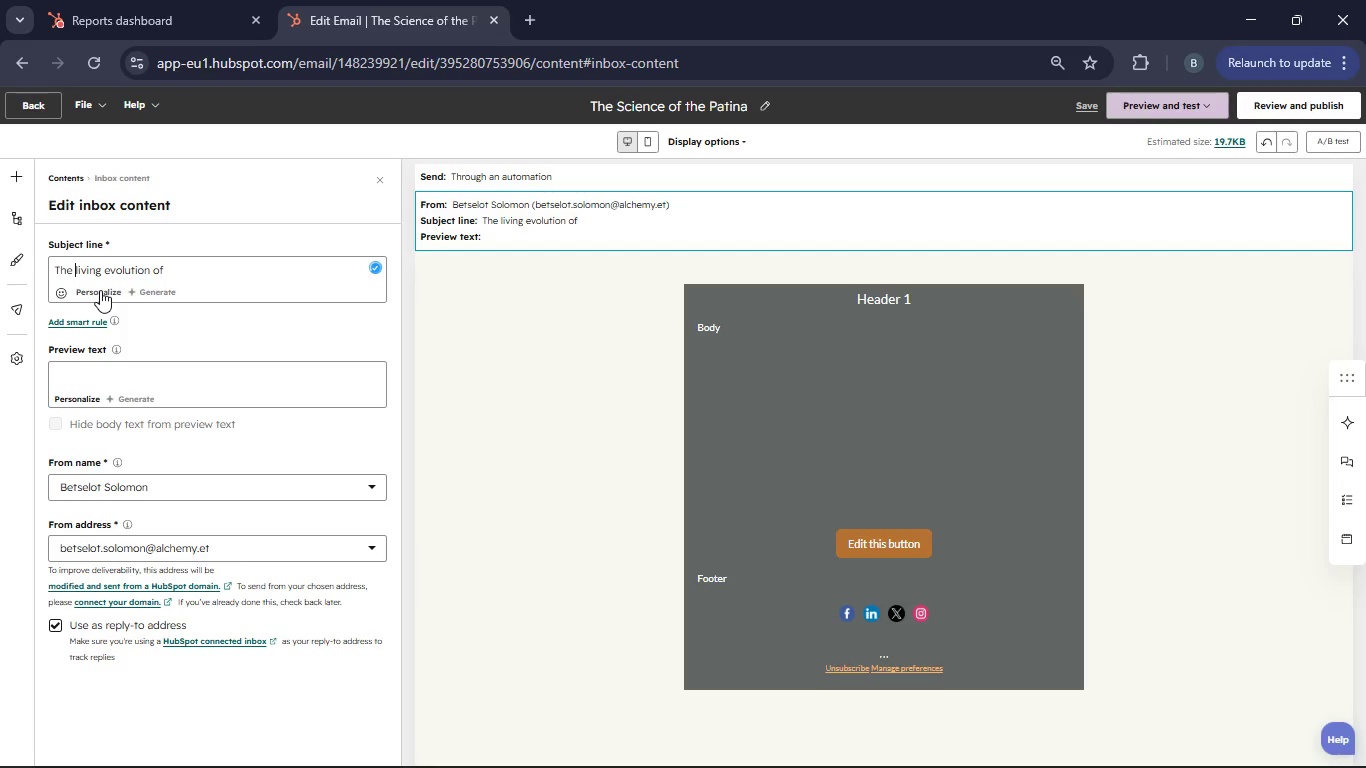 
left_click([100, 290])
 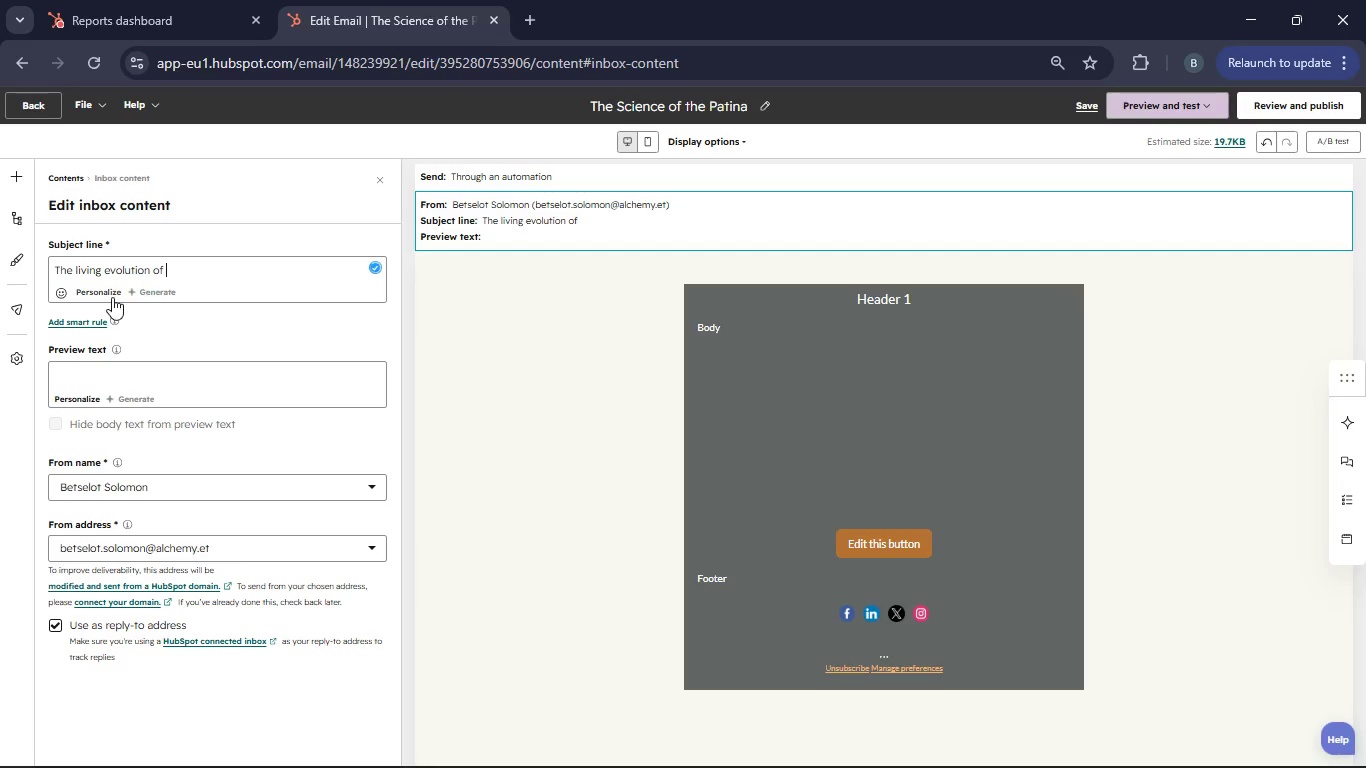 
left_click([111, 291])
 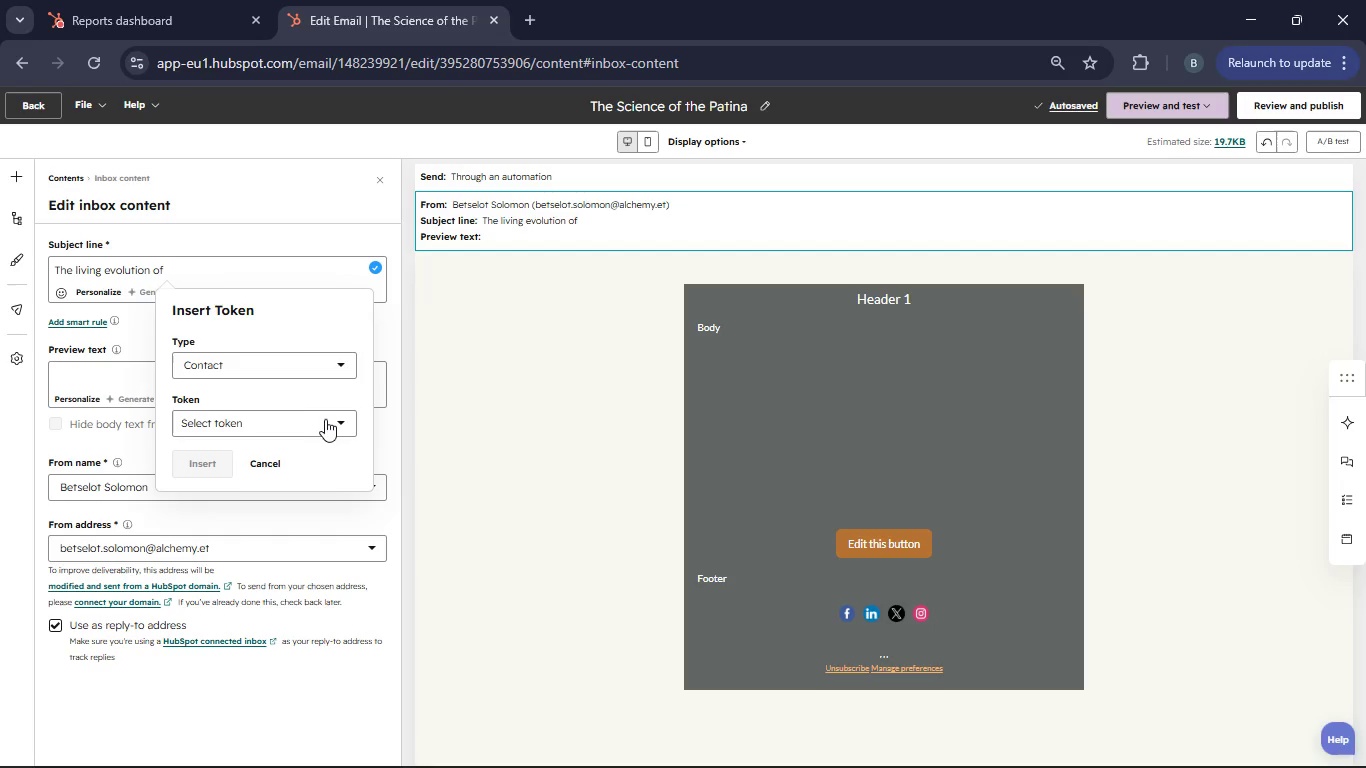 
left_click([329, 420])
 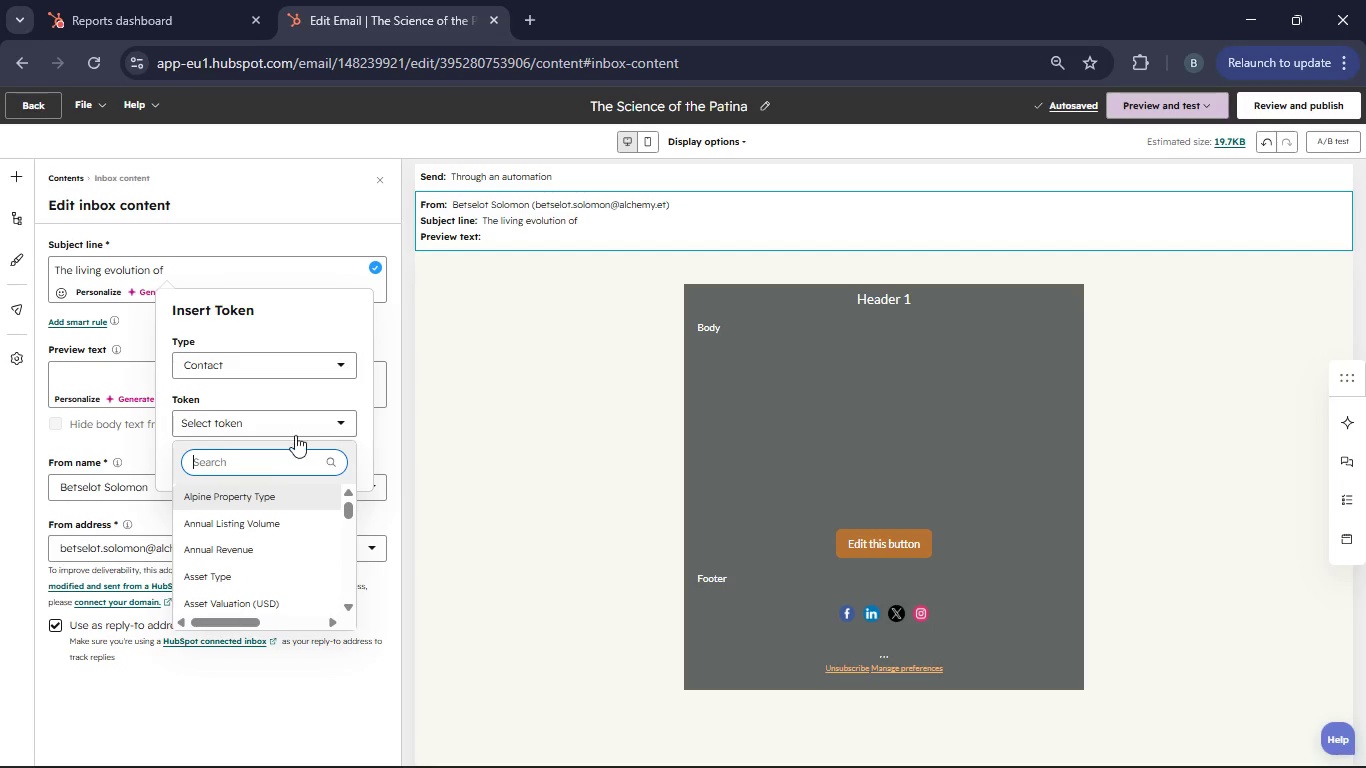 
left_click([261, 456])
 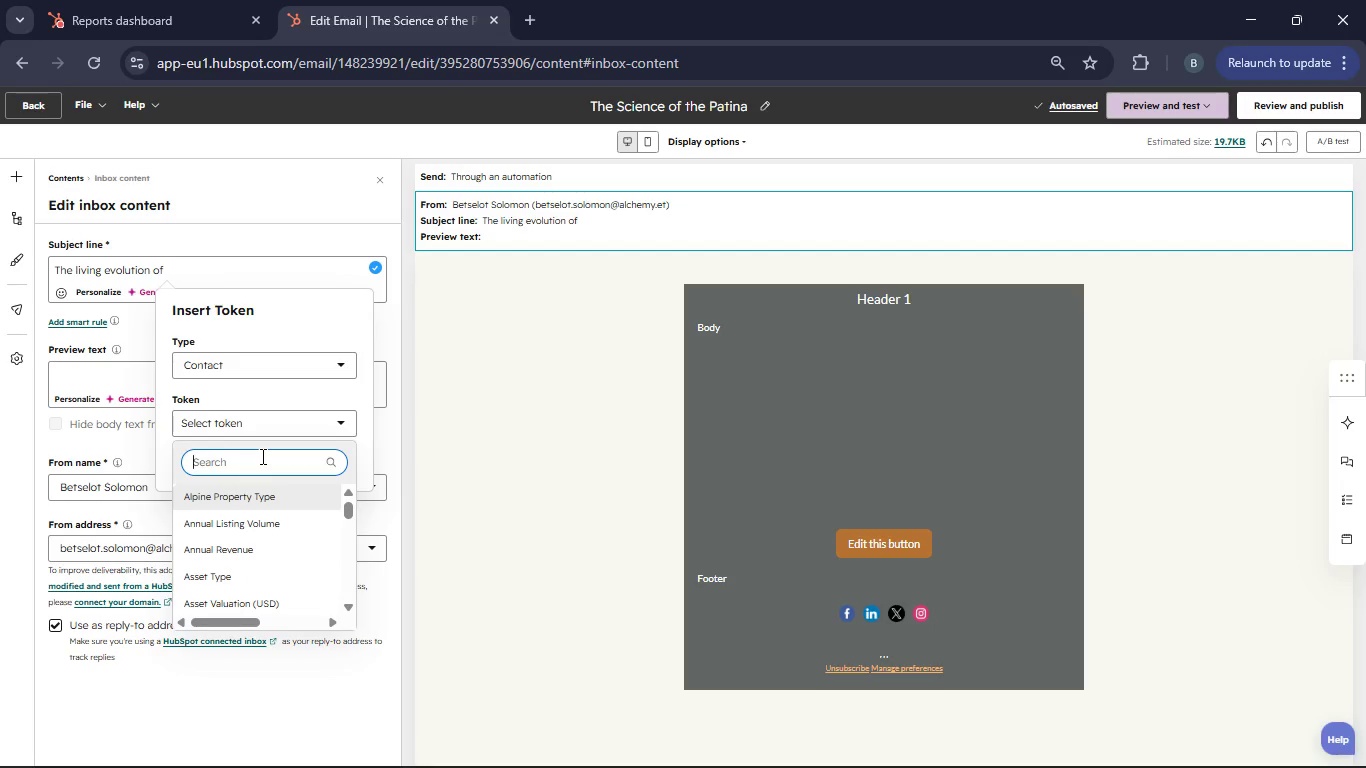 
type(Property)
 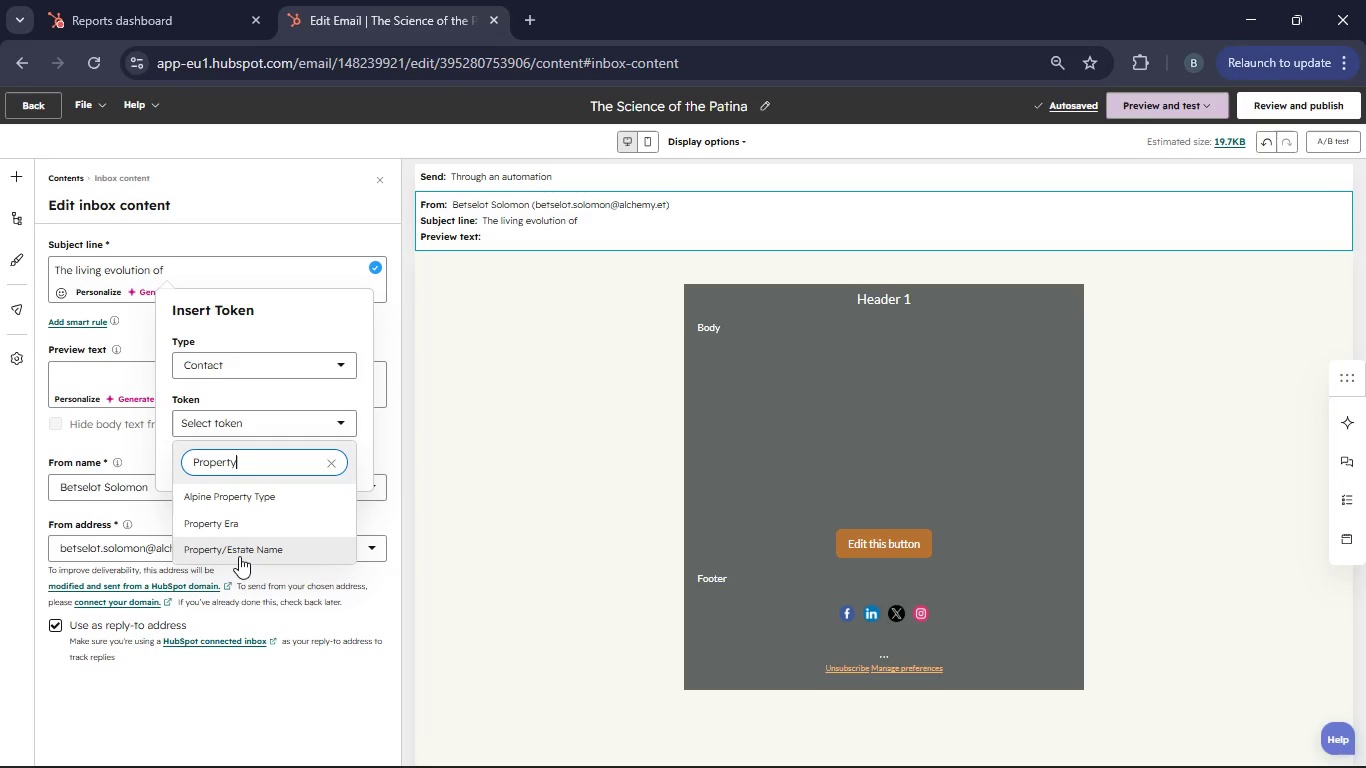 
left_click([239, 556])
 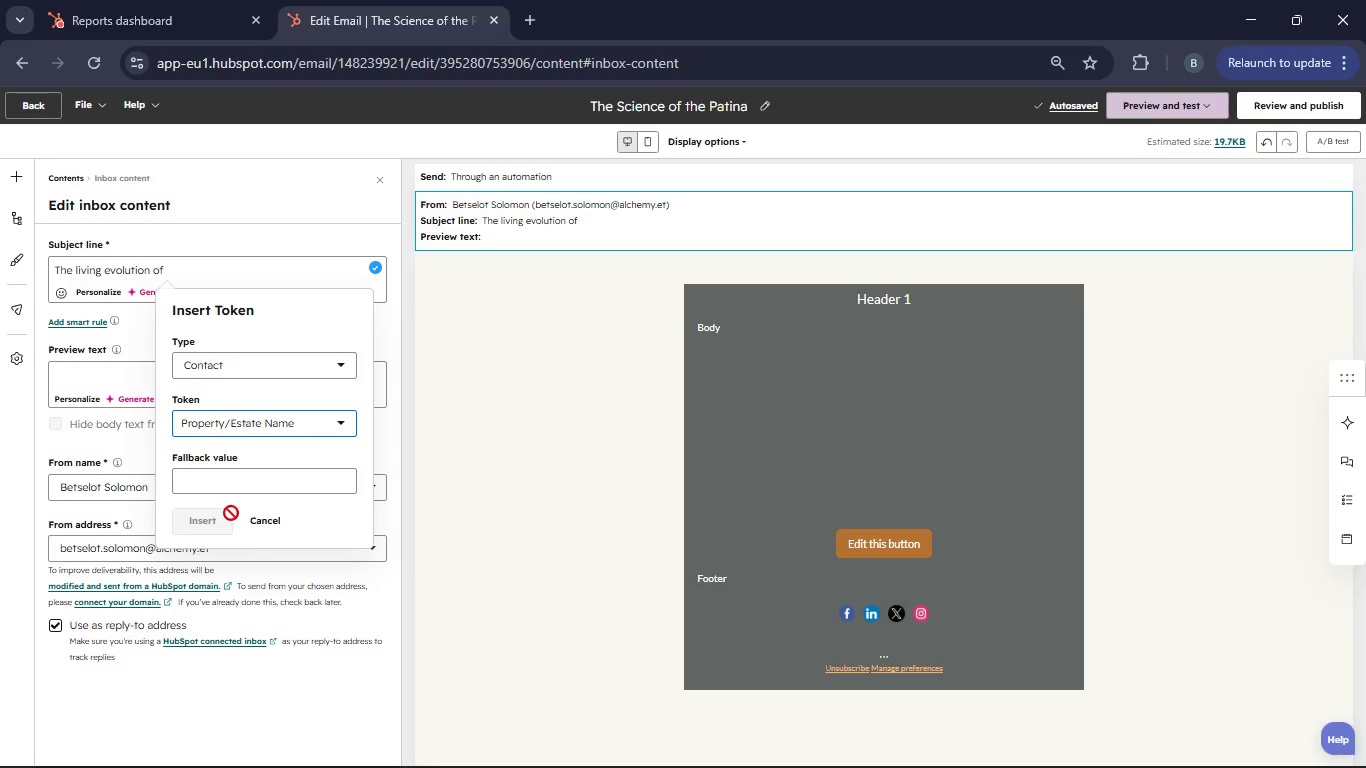 
left_click([219, 480])
 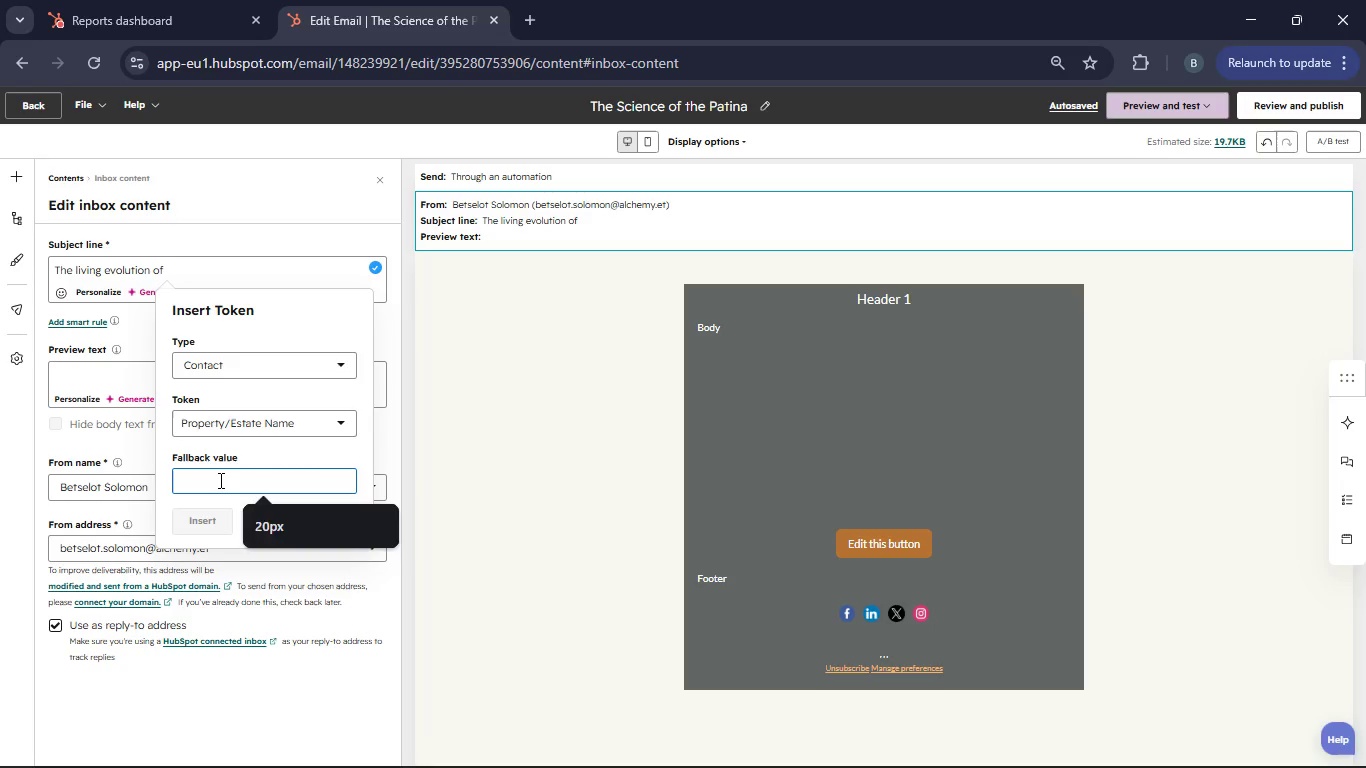 
type(your property)
 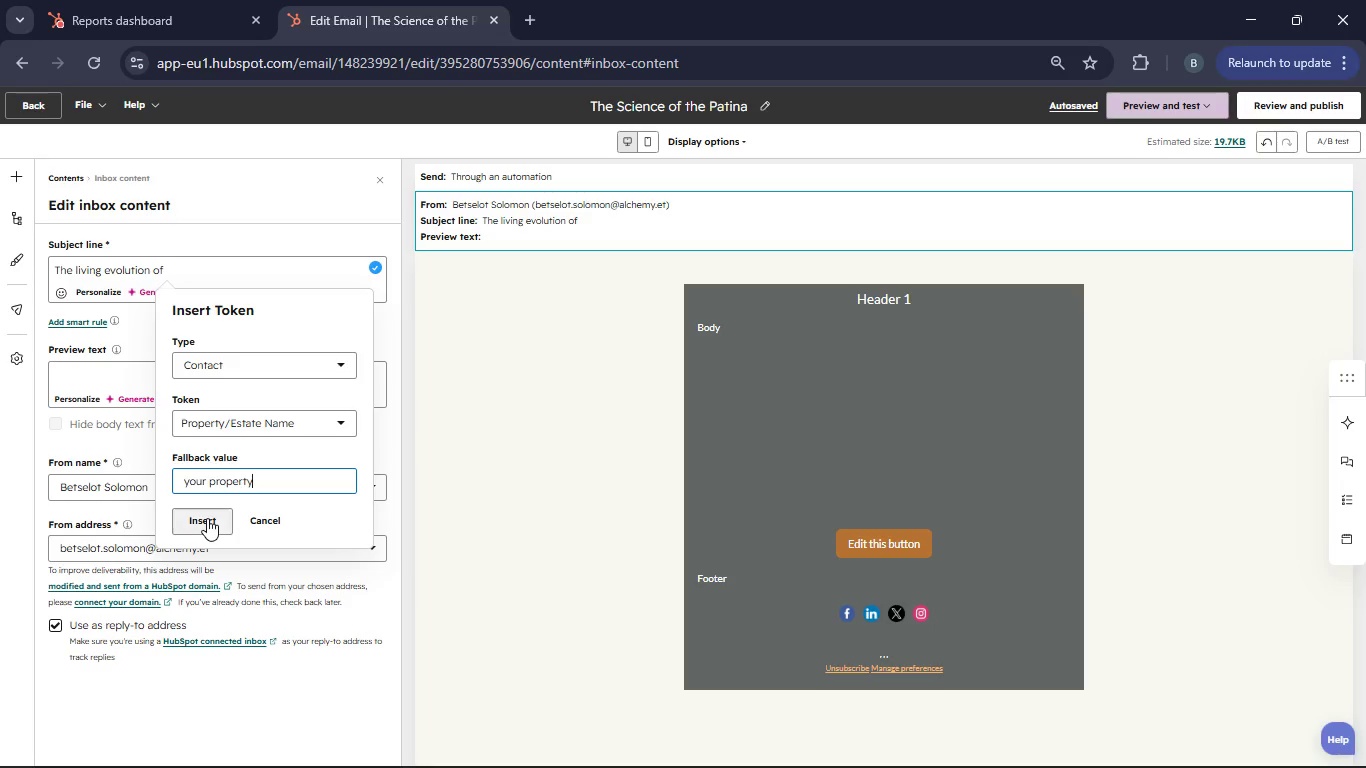 
left_click([207, 518])
 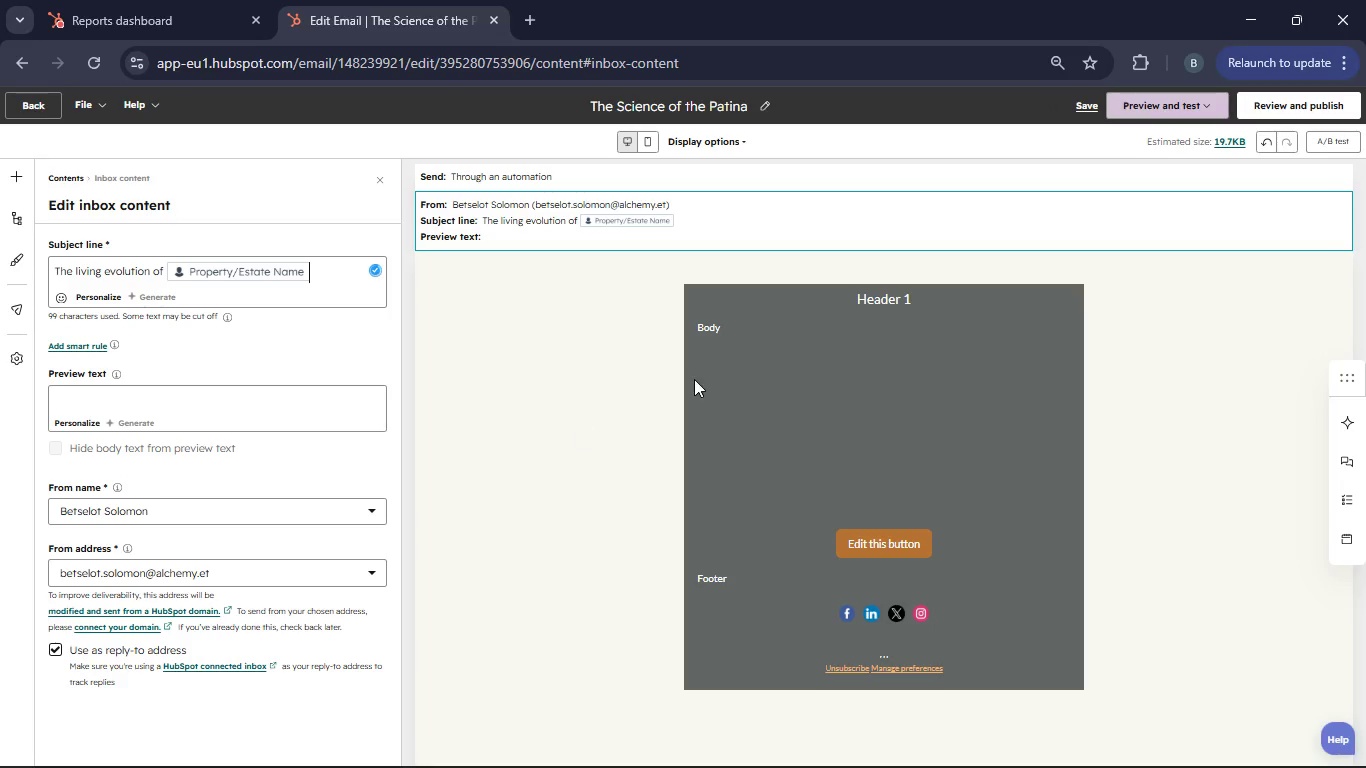 
left_click([799, 329])
 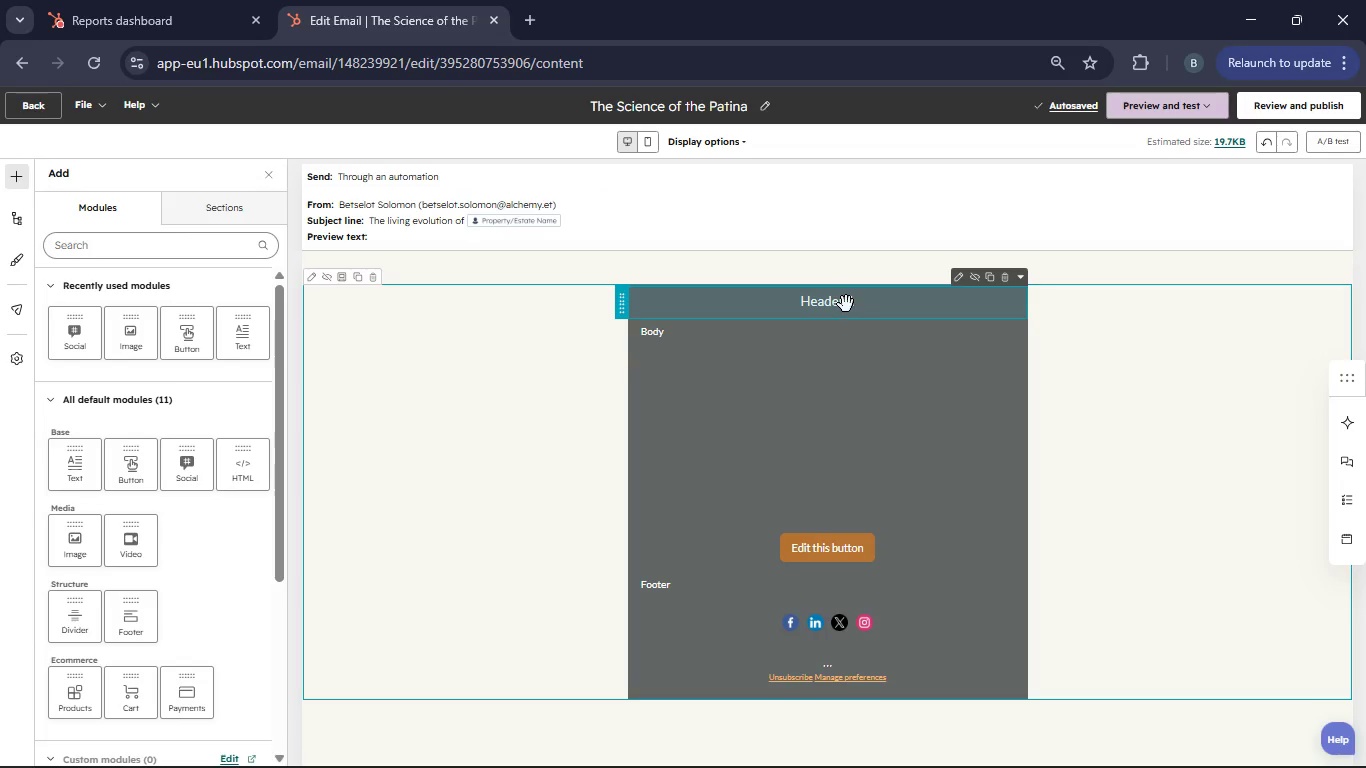 
left_click([846, 304])
 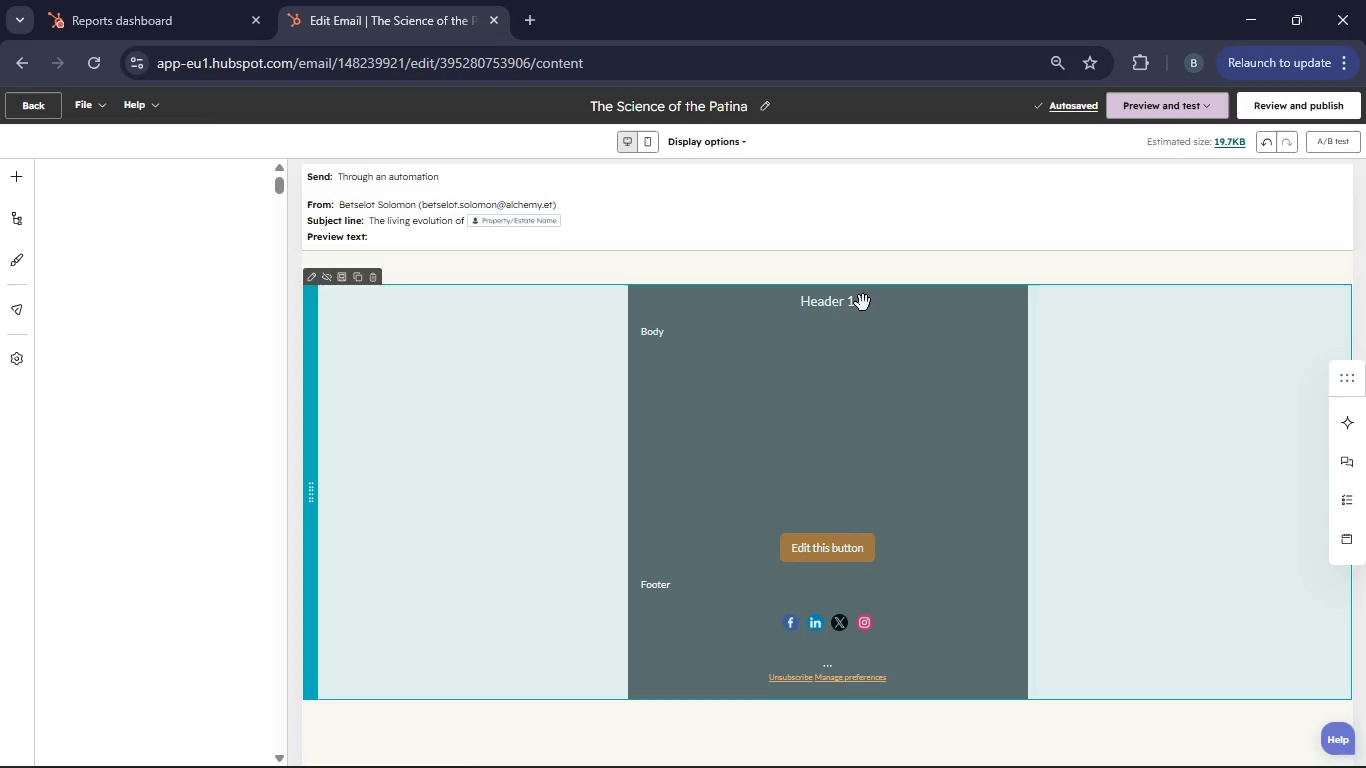 
left_click([866, 301])
 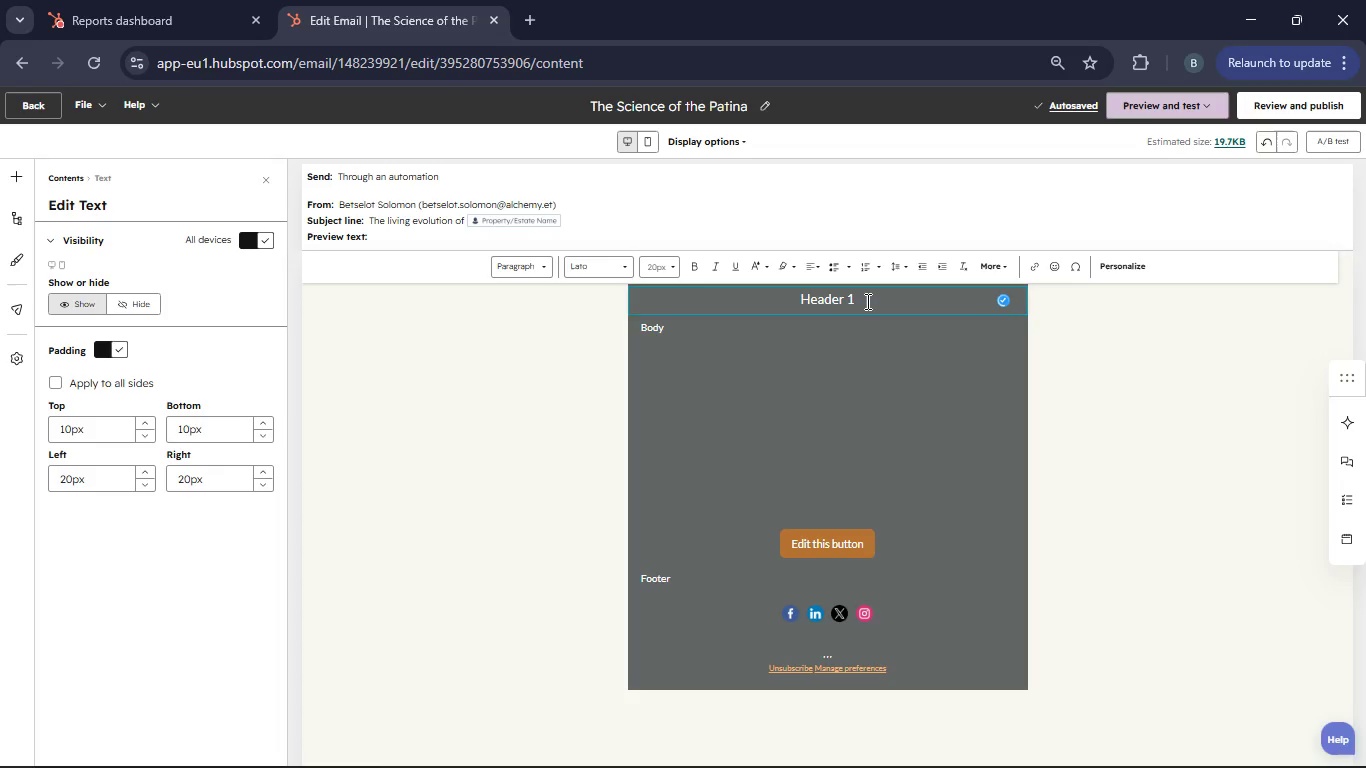 
key(Backspace)
 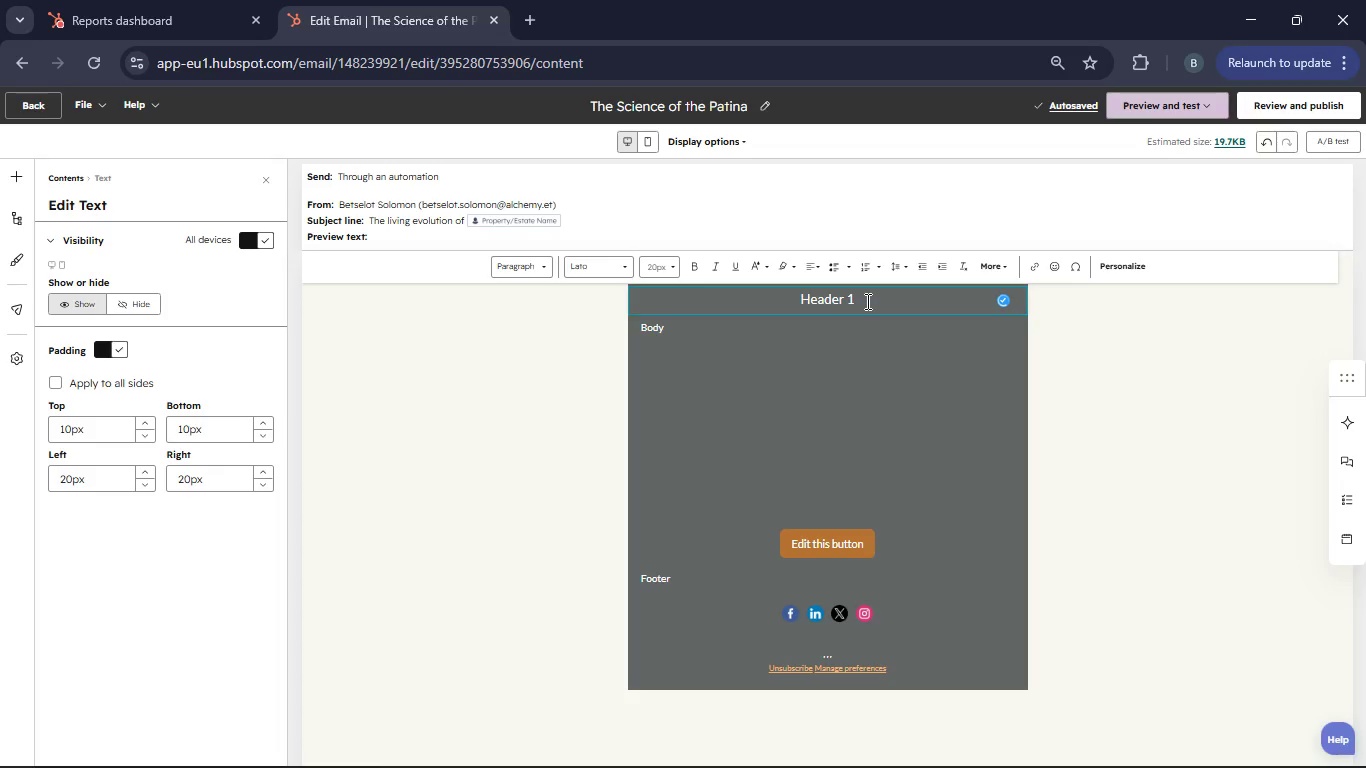 
key(Backspace)
 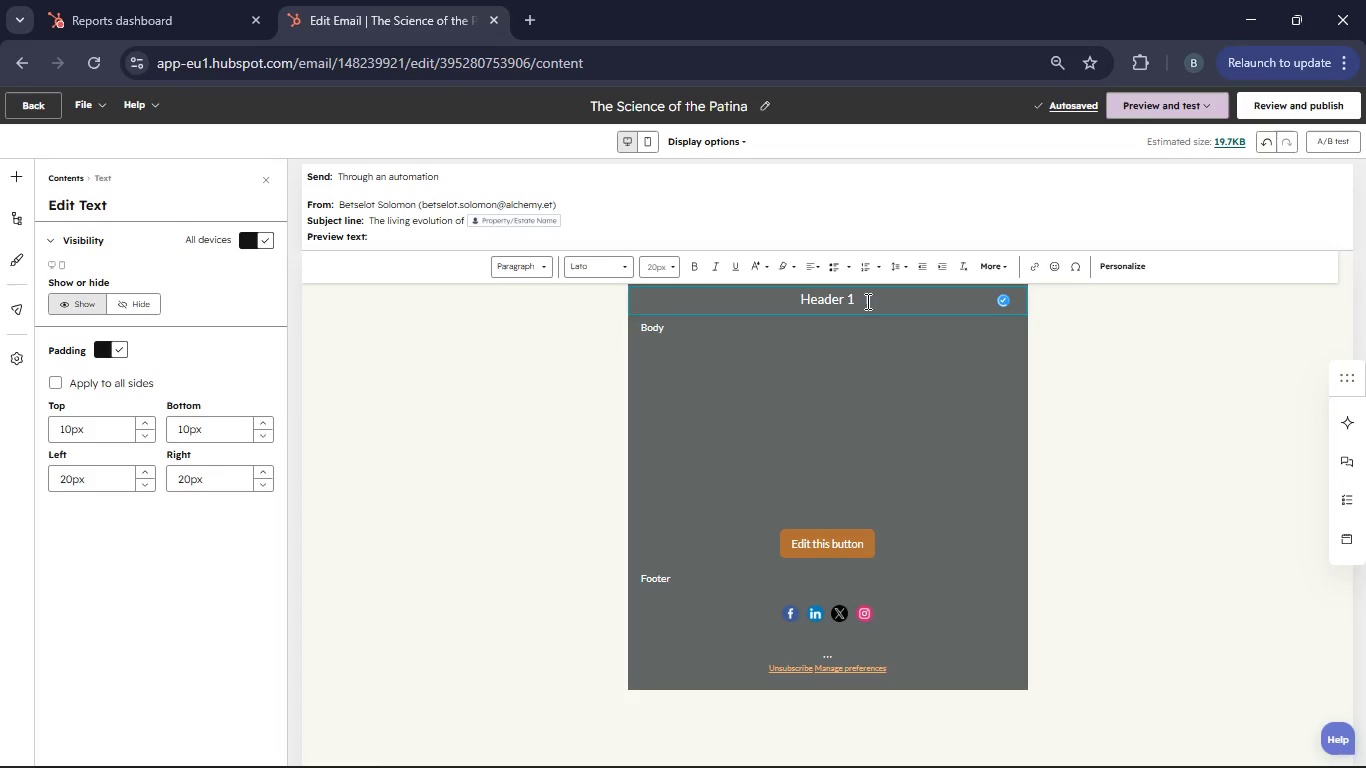 
key(Backspace)
 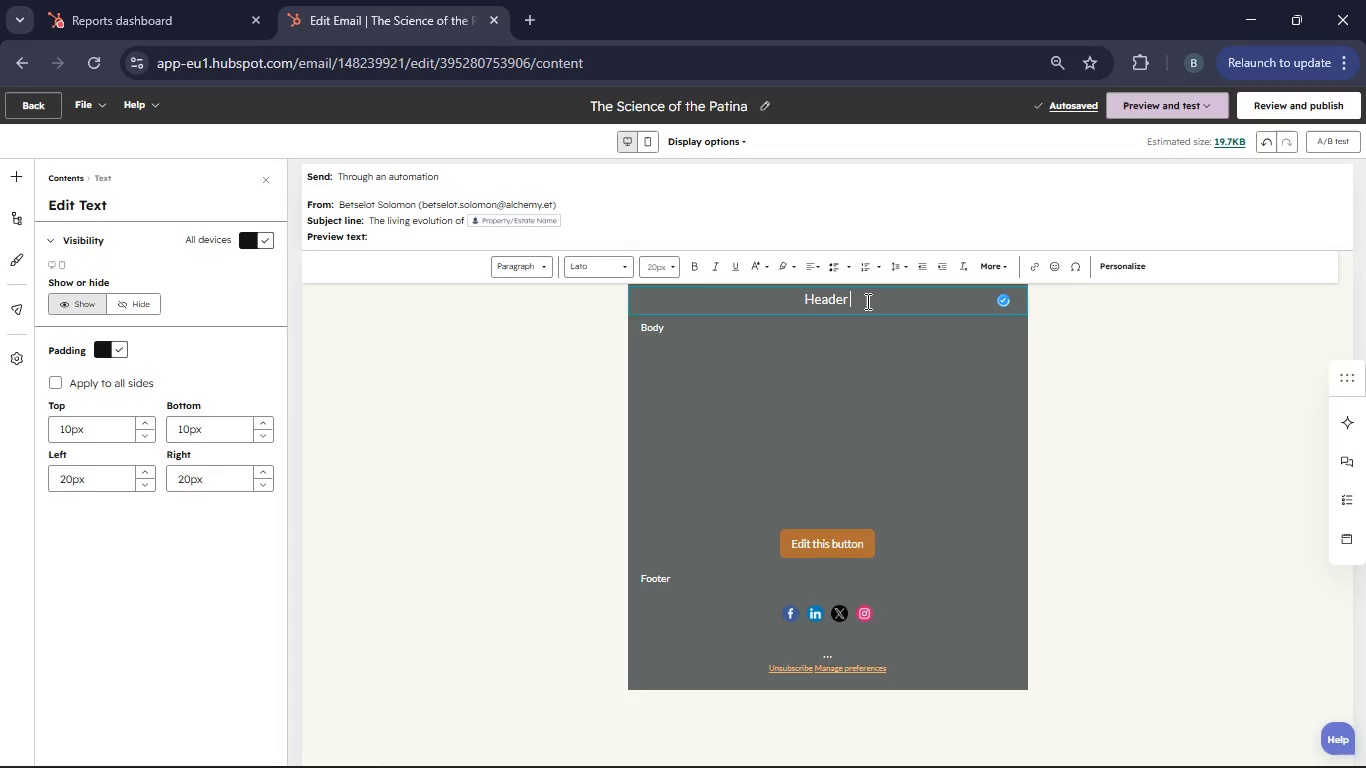 
key(Backspace)
 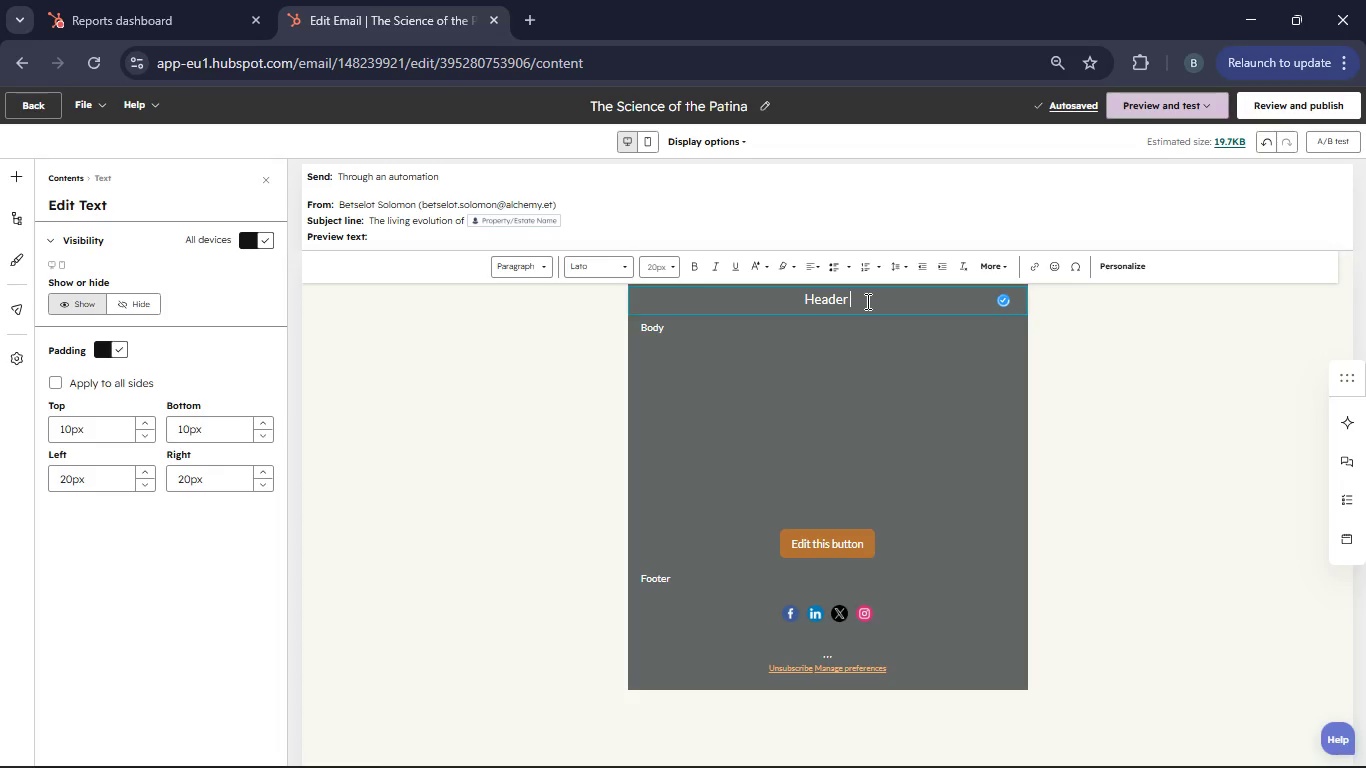 
key(Backspace)
 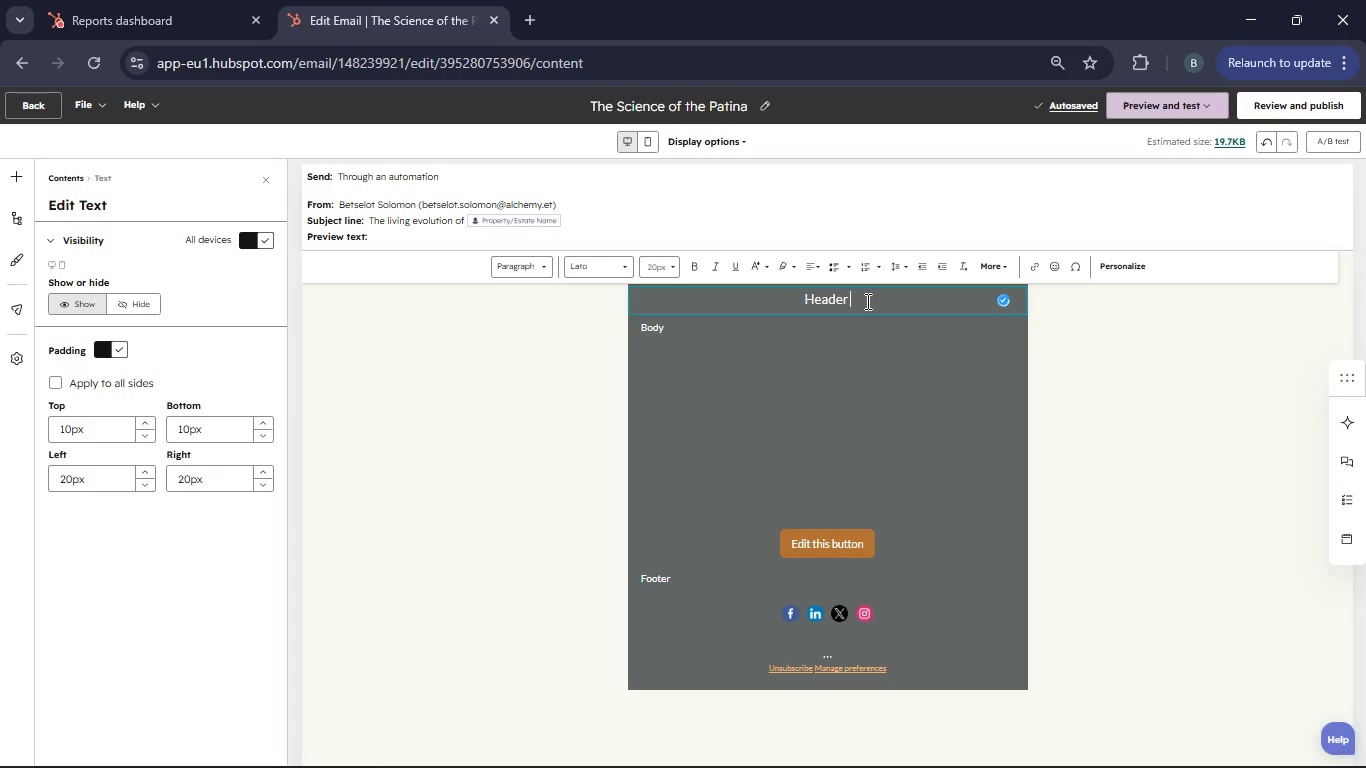 
key(Backspace)
 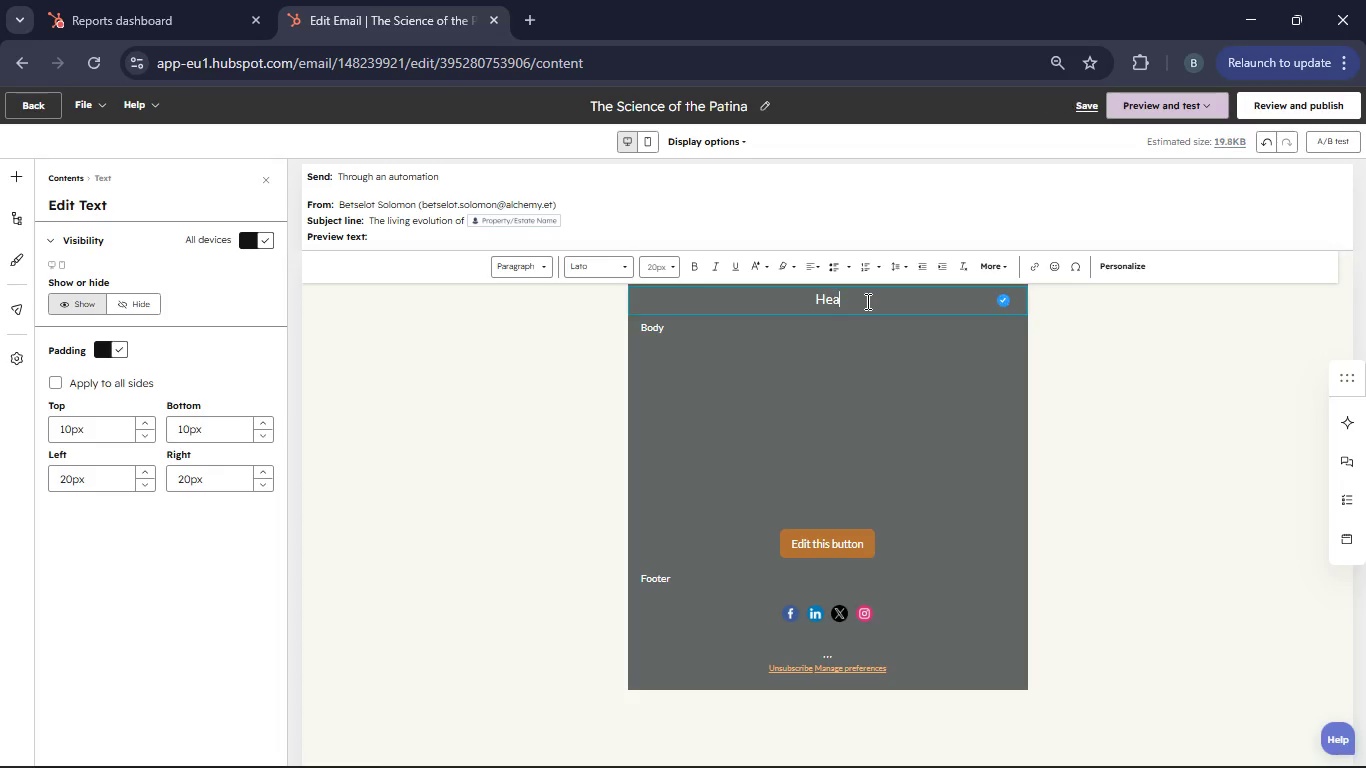 
key(Backspace)
 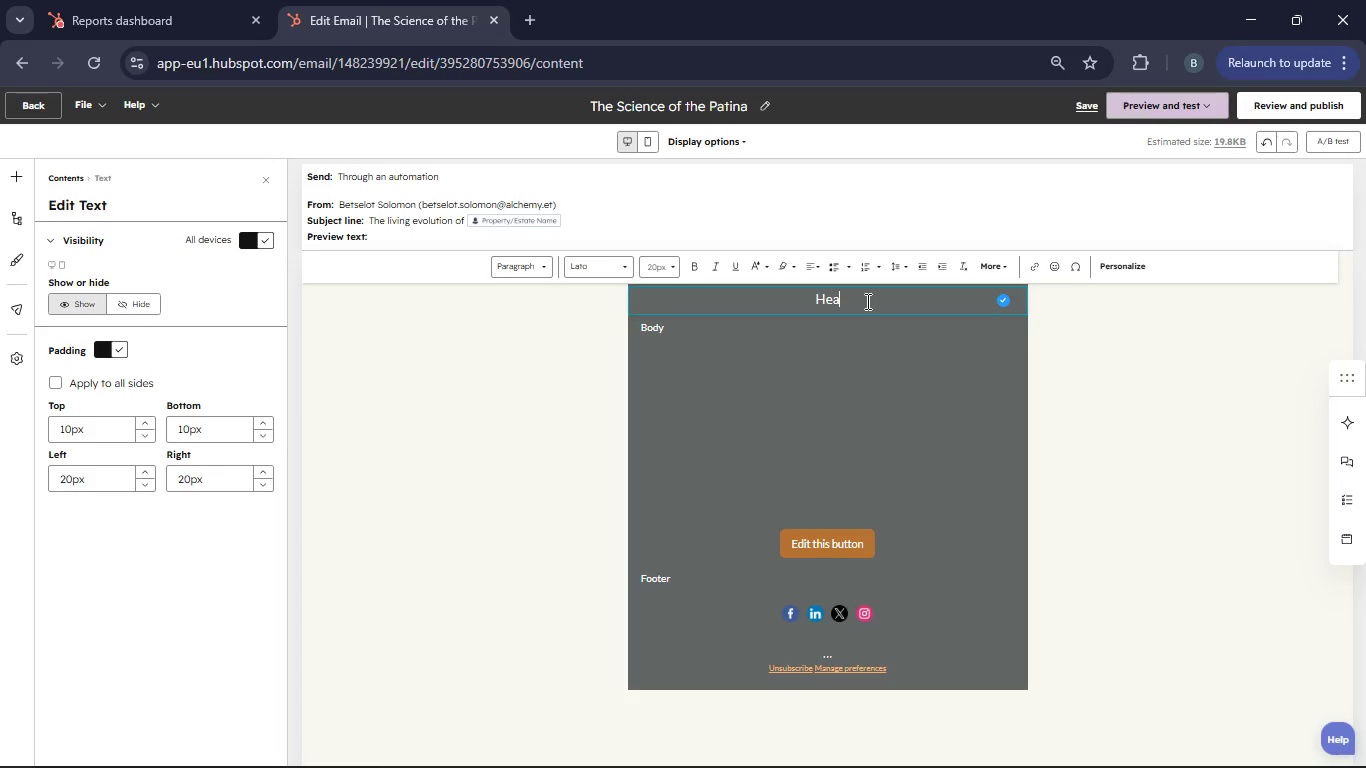 
key(Backspace)
 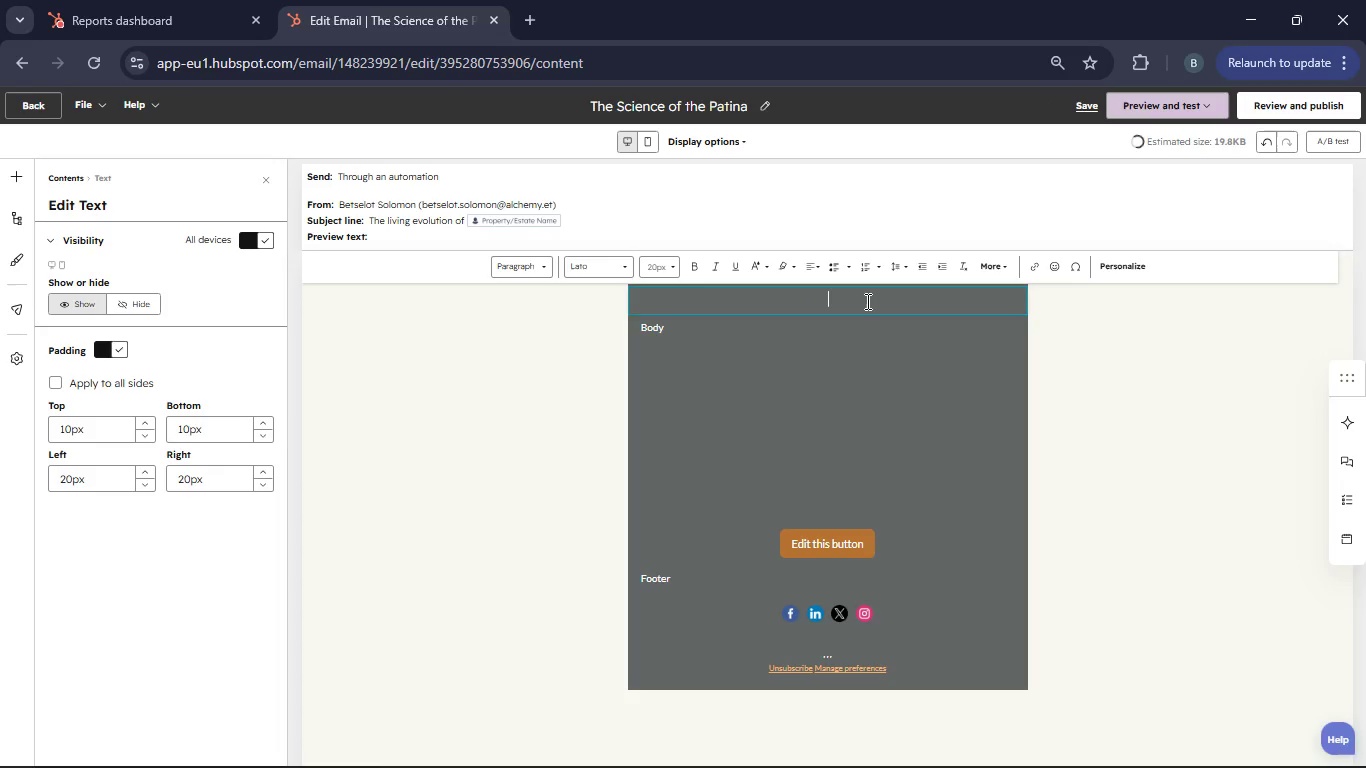 
key(Backspace)
 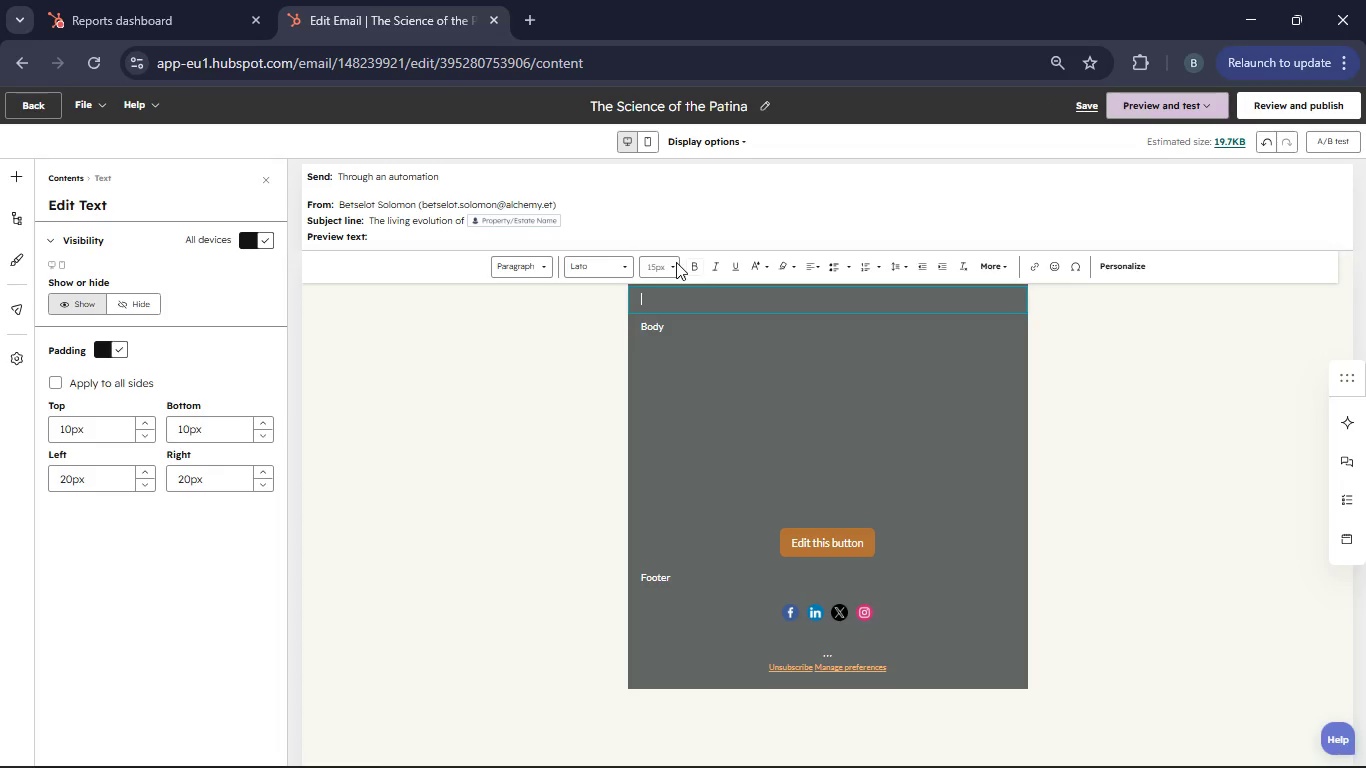 
left_click([667, 255])
 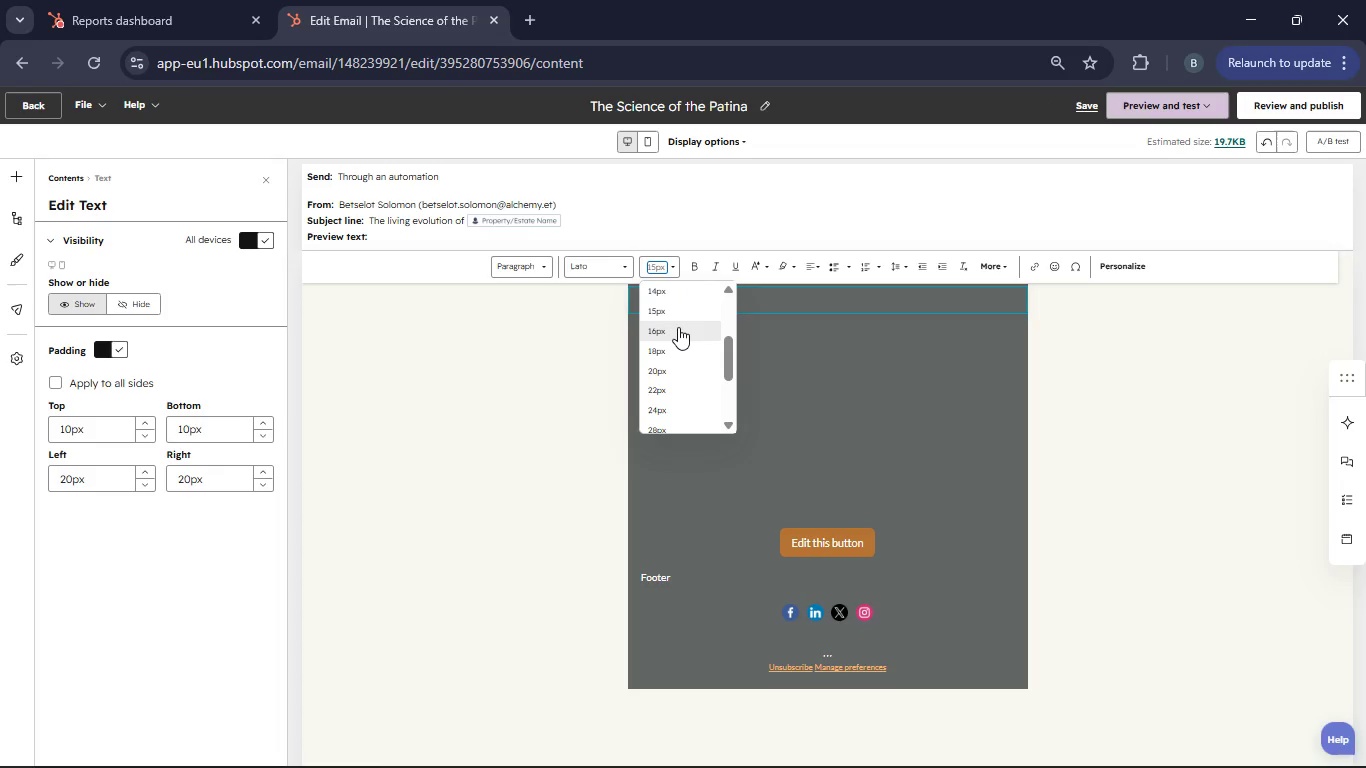 
left_click([678, 327])
 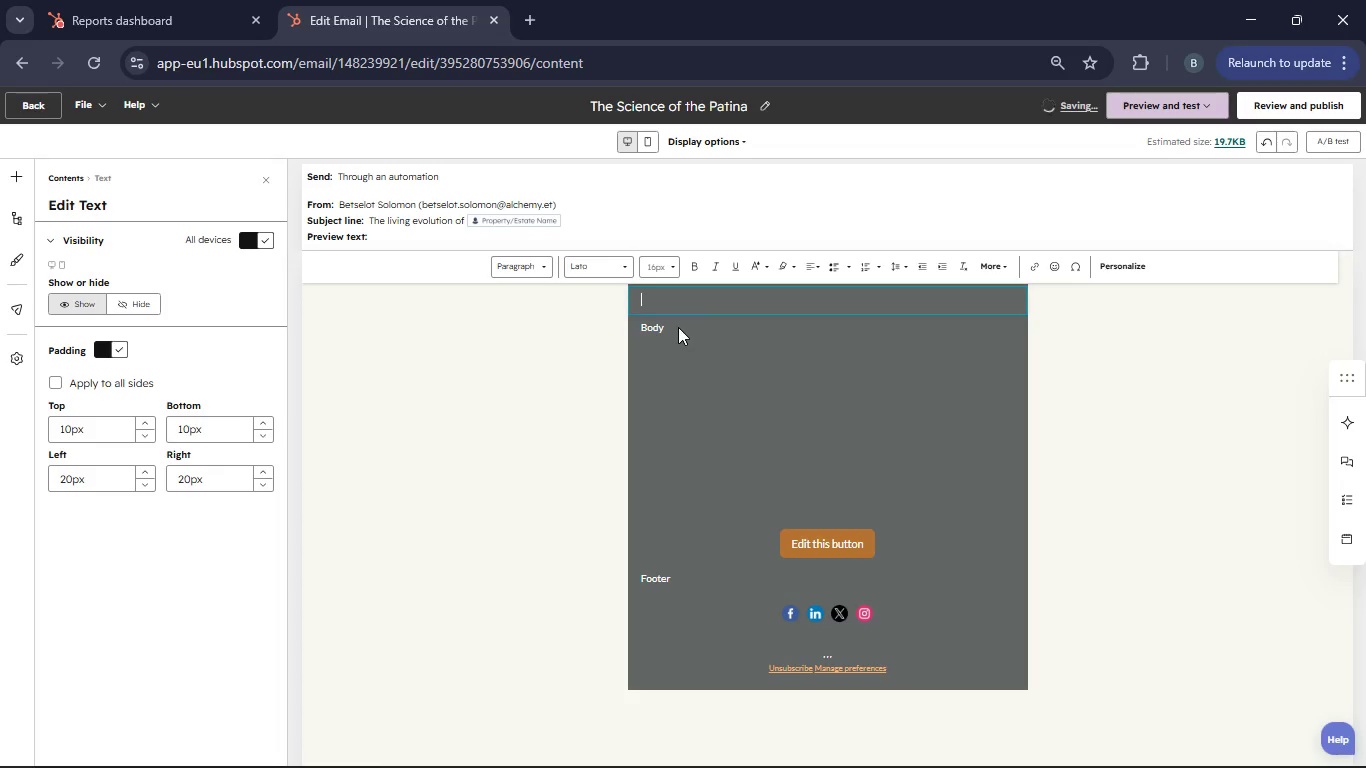 
type(Dear )
 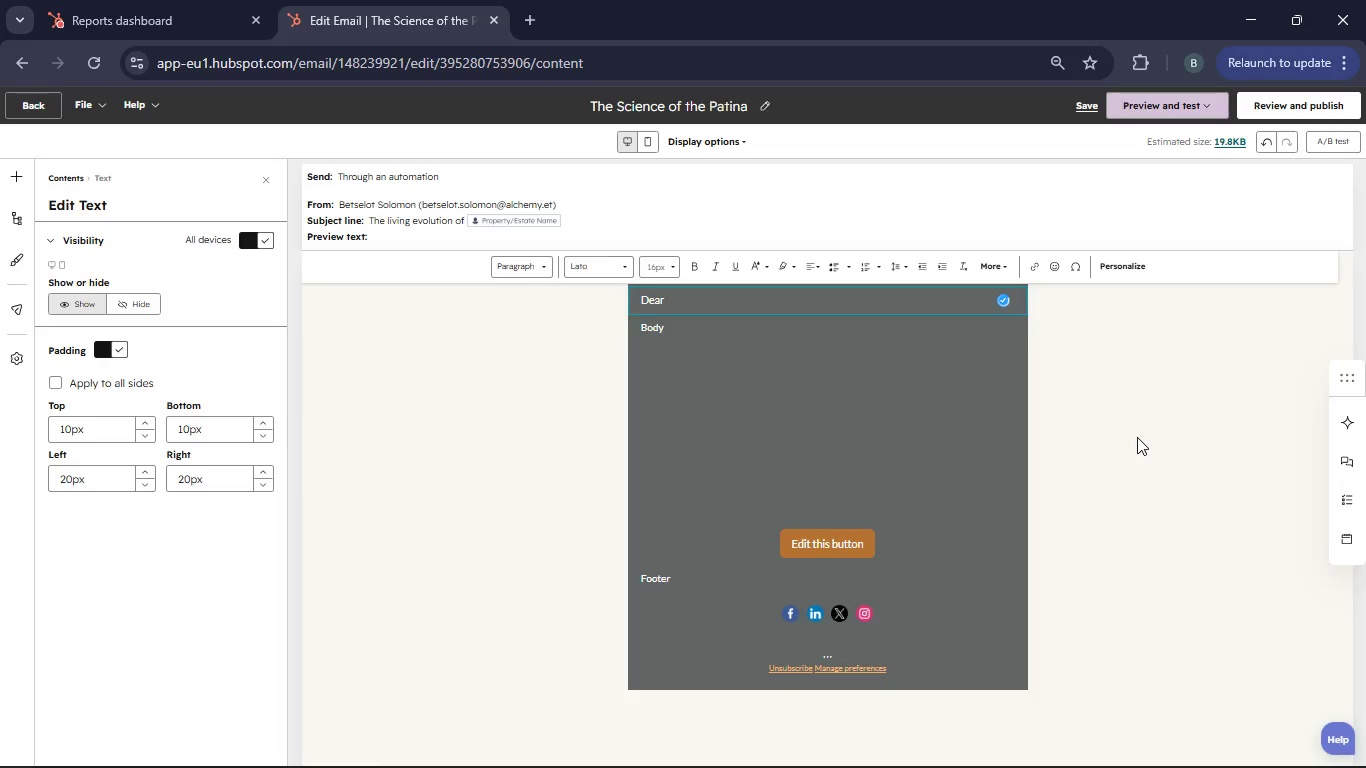 
left_click([1137, 262])
 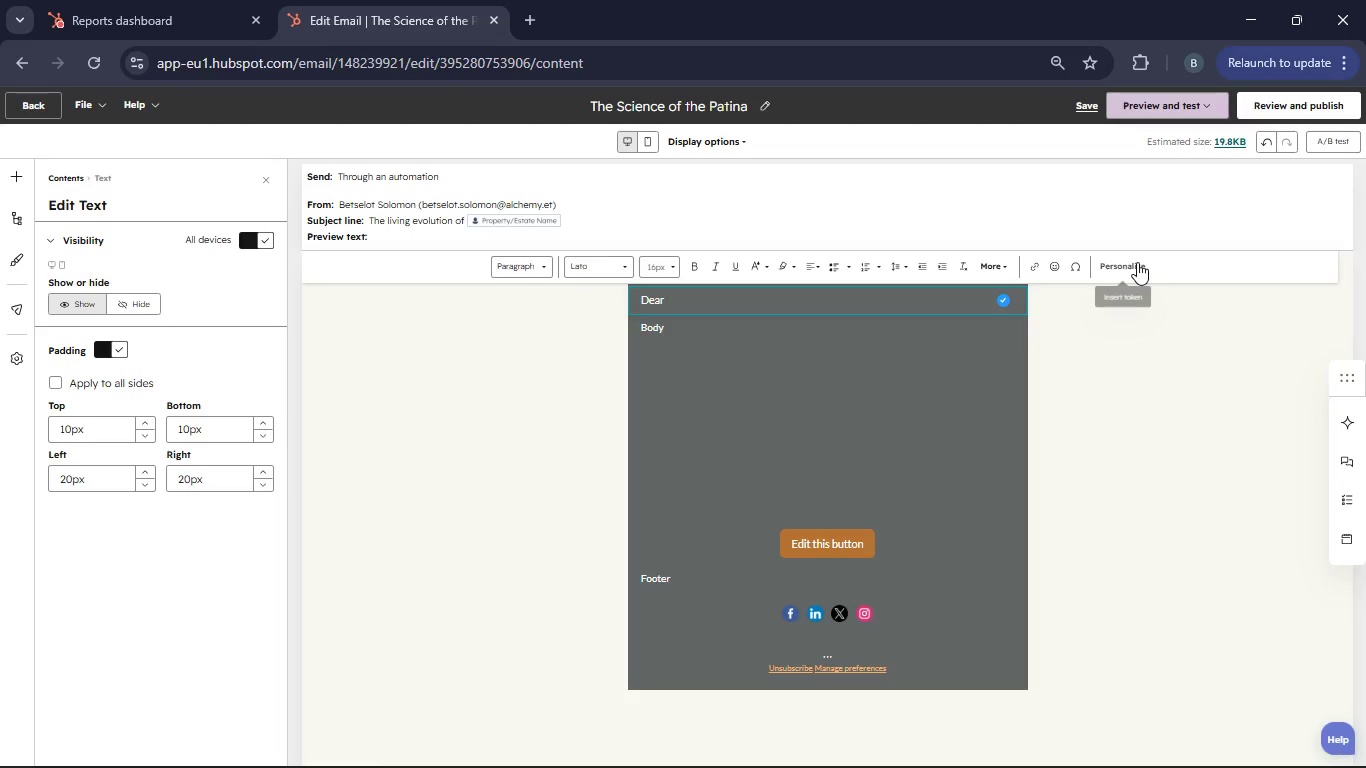 
left_click([739, 449])
 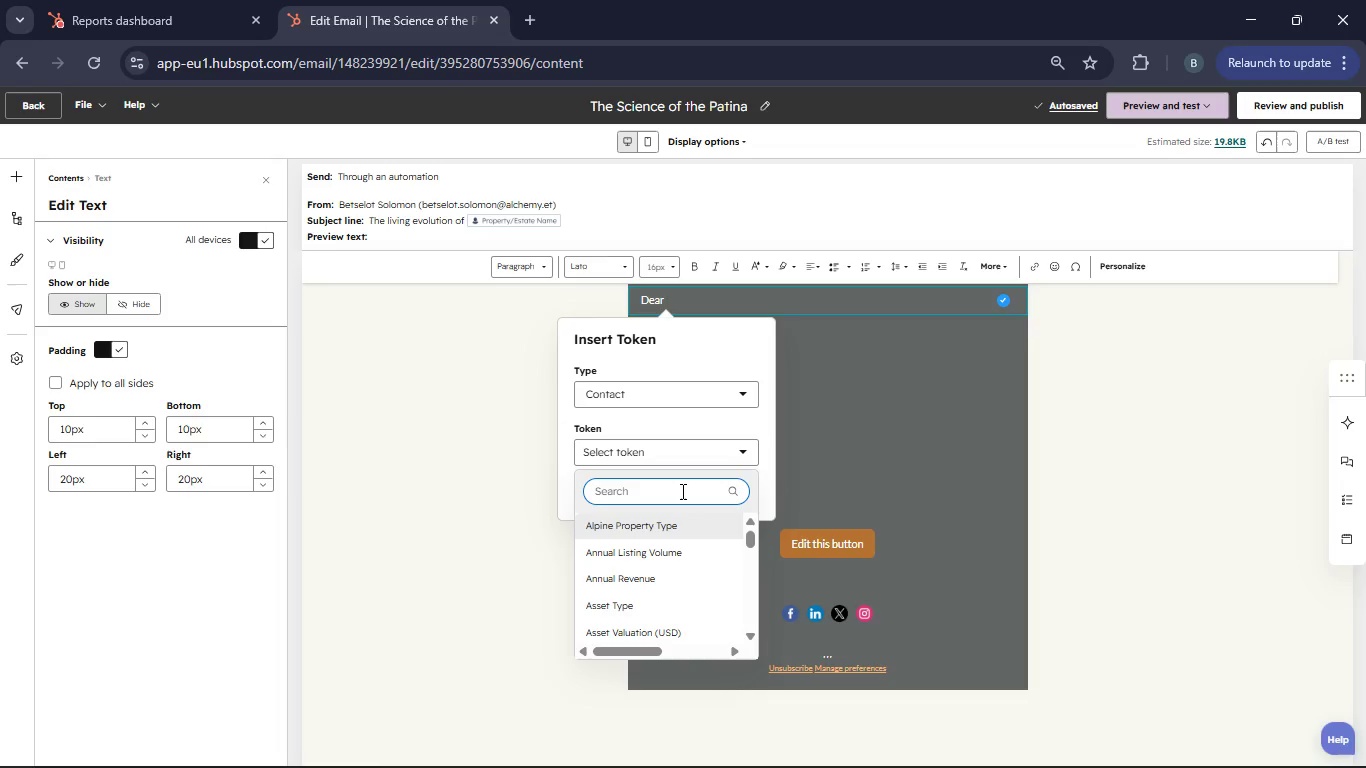 
type(firs)
 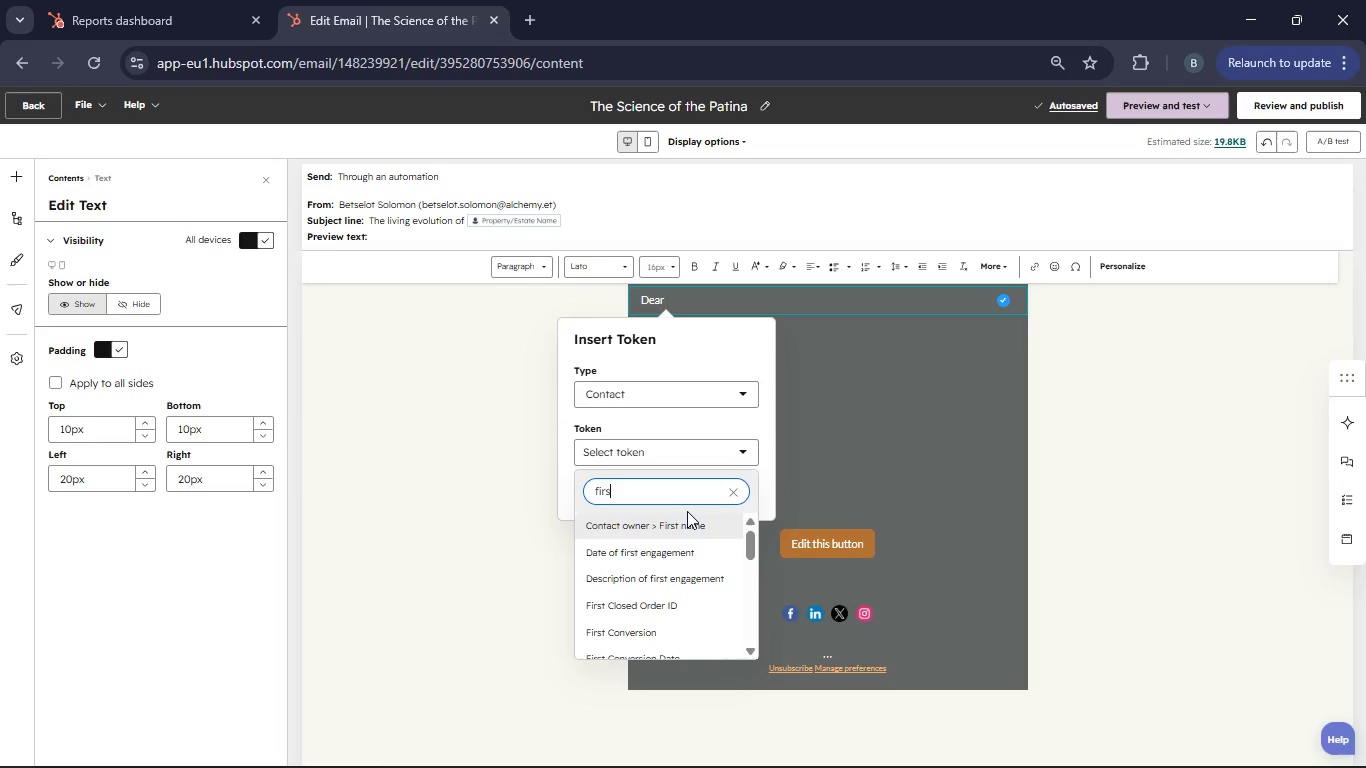 
left_click([675, 533])
 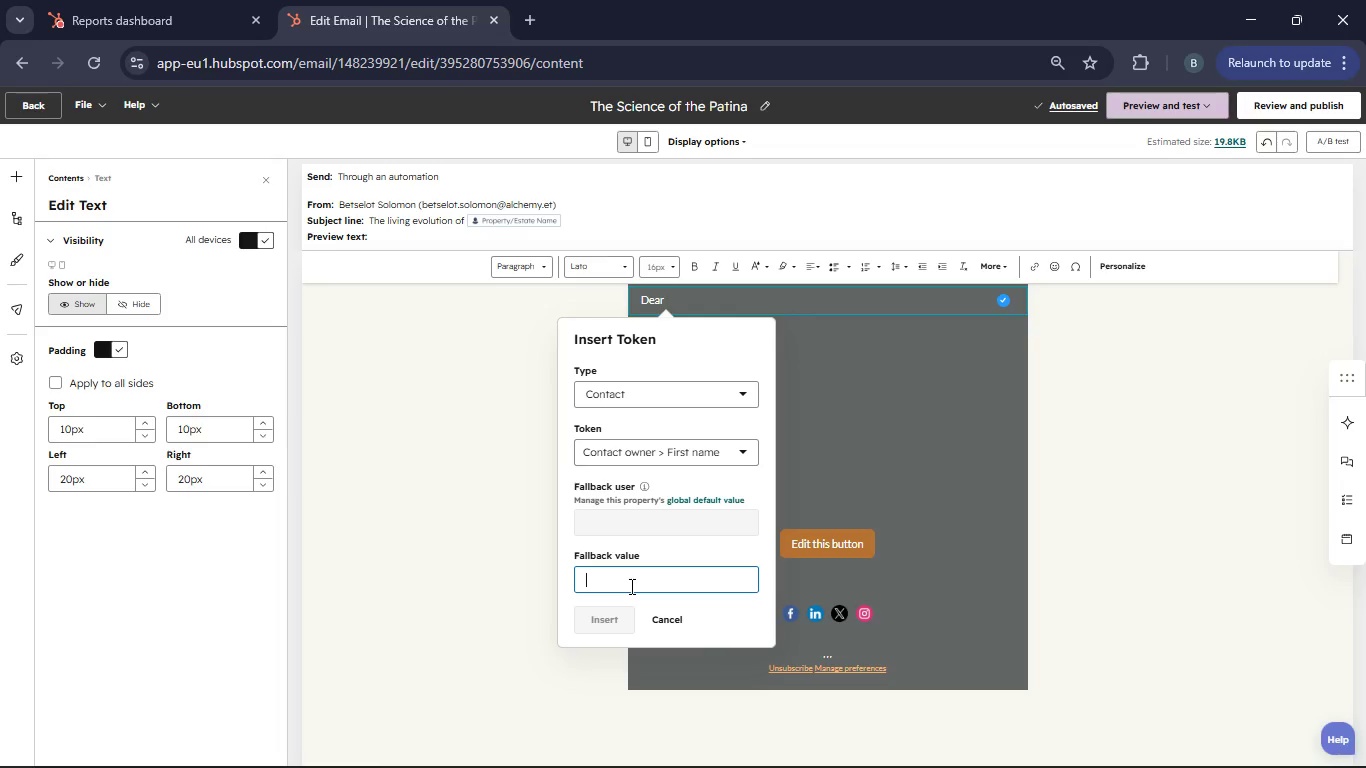 
type(there)
 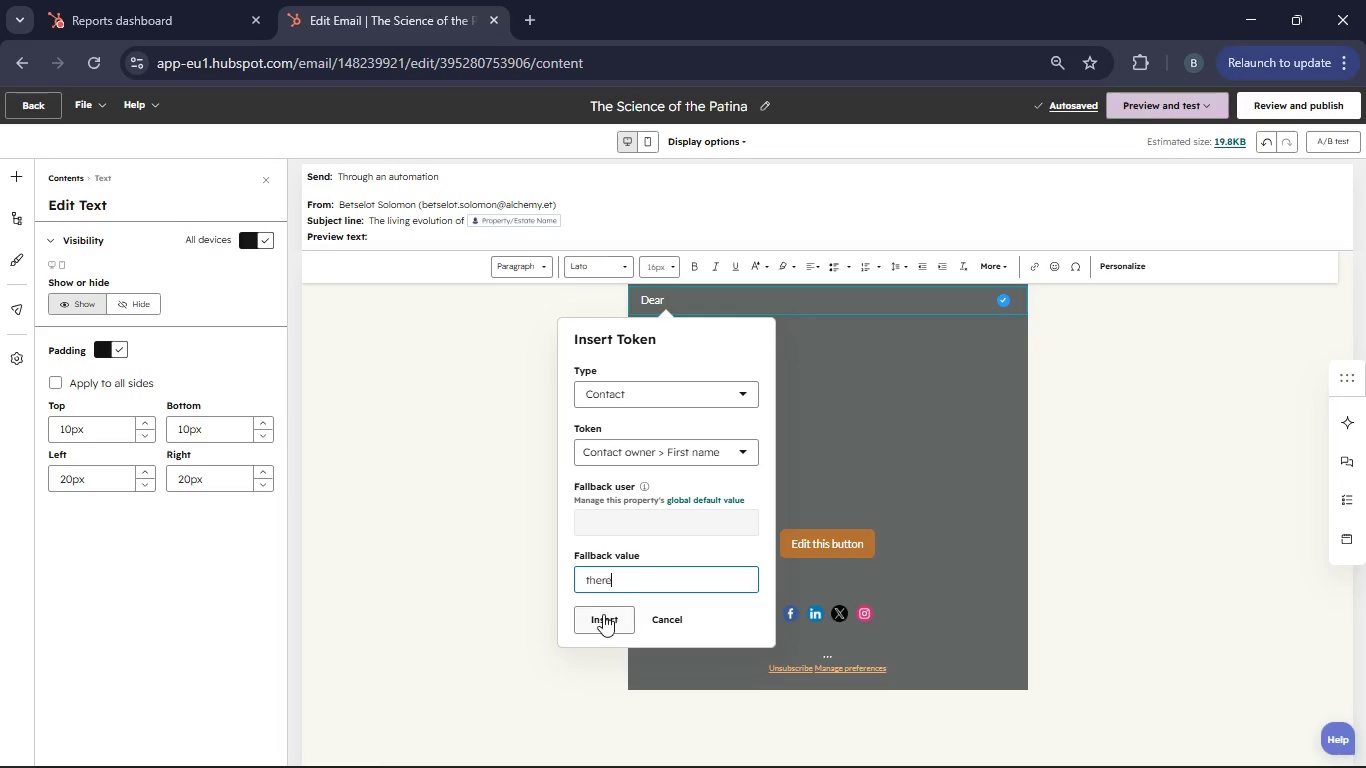 
left_click([604, 615])
 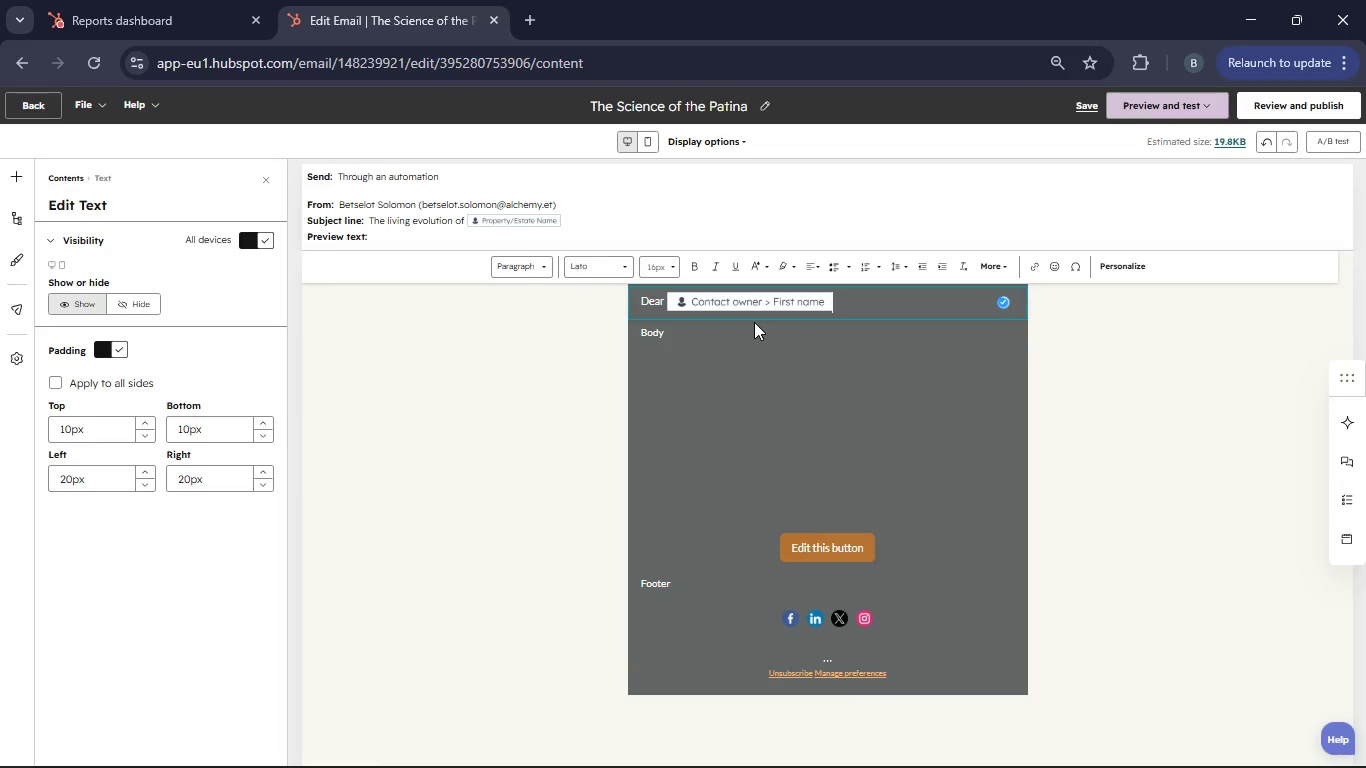 
key(Comma)
 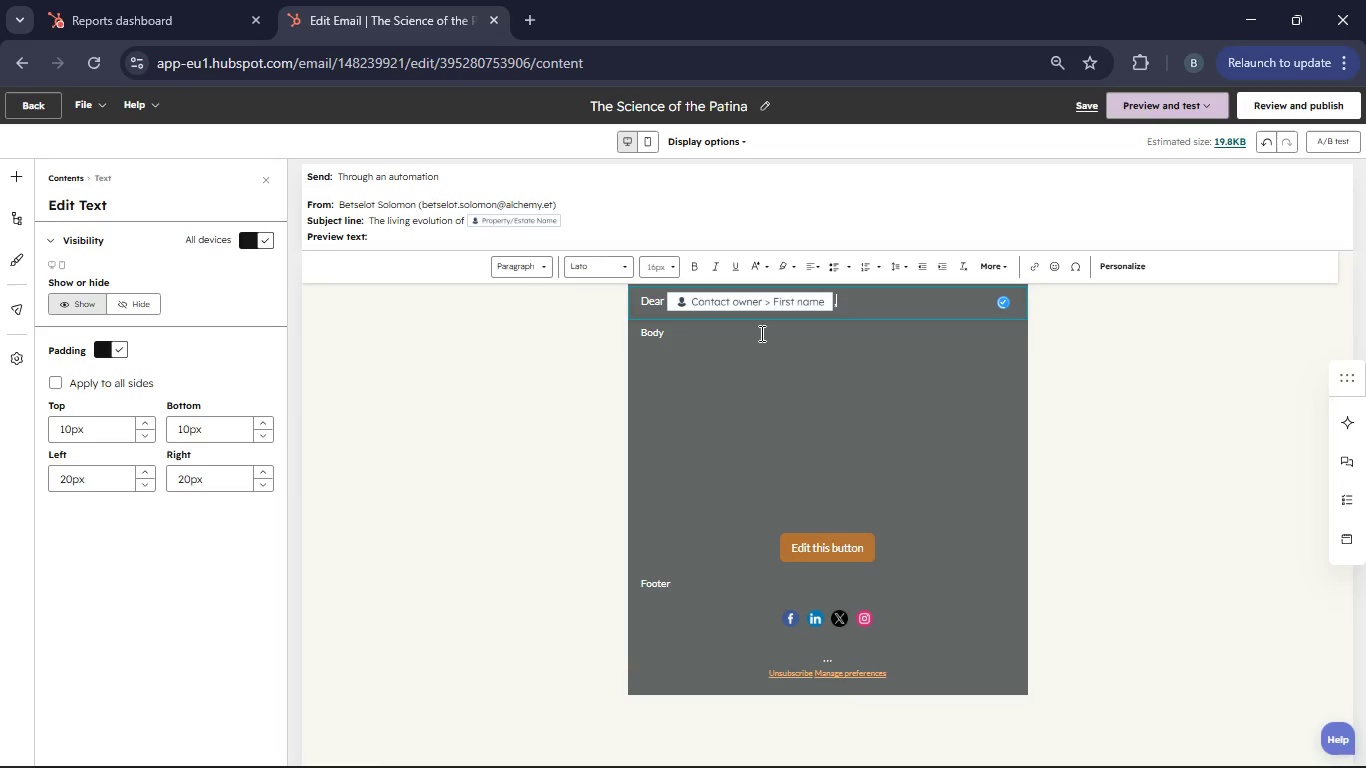 
left_click([681, 343])
 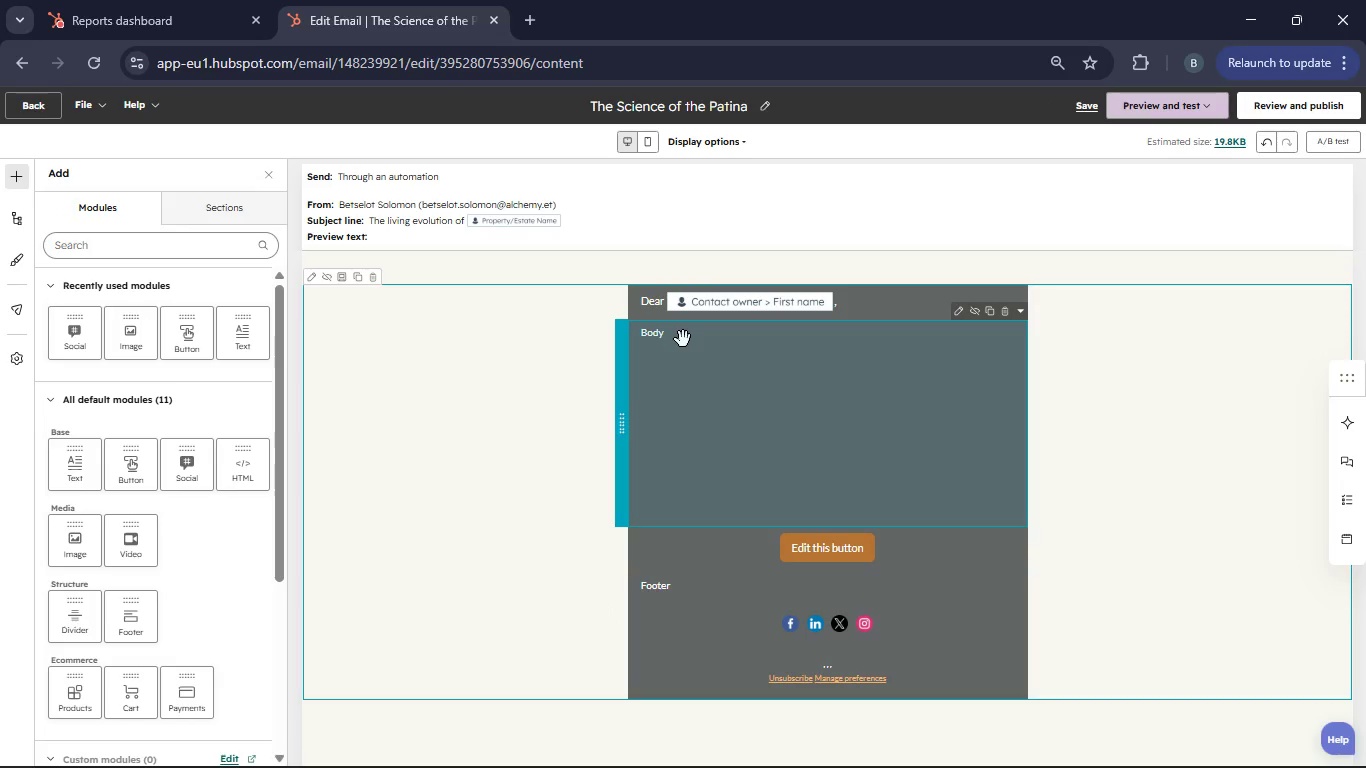 
left_click([683, 339])
 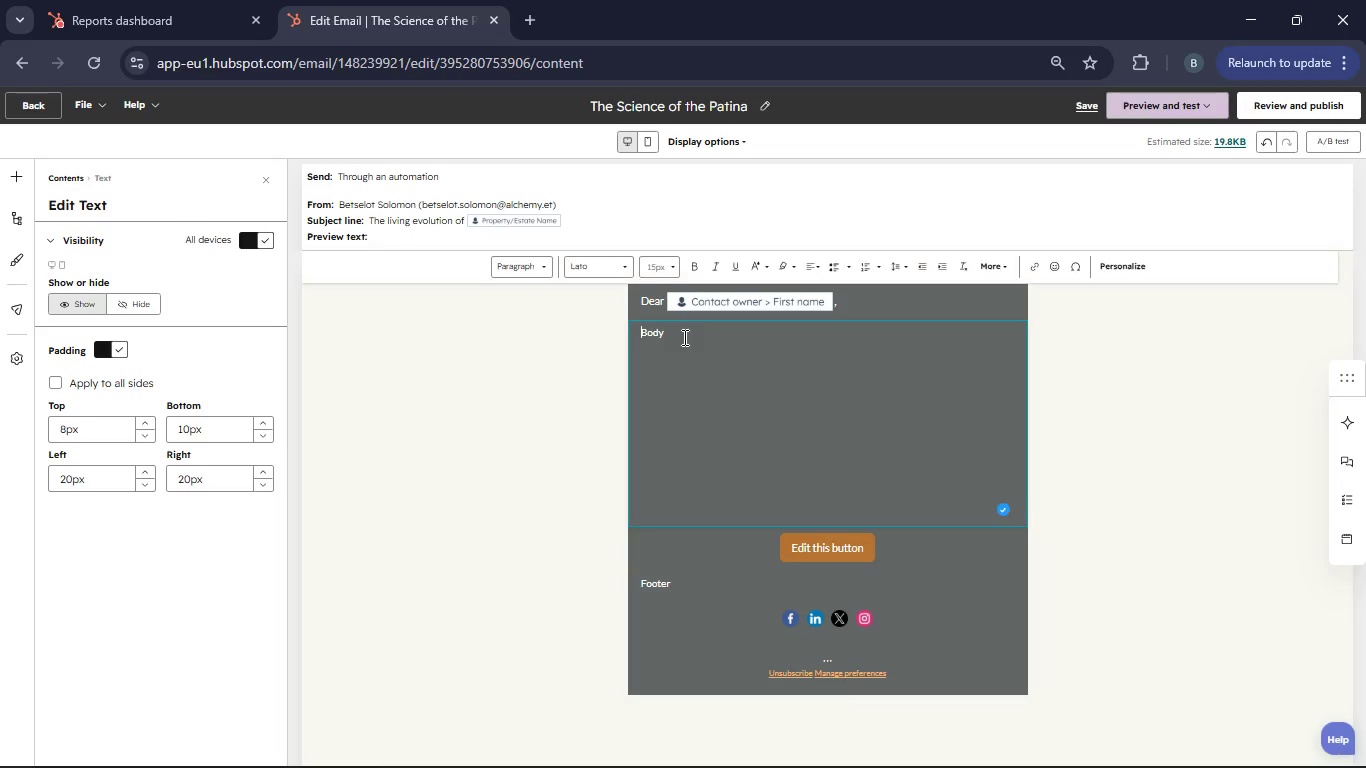 
key(ArrowRight)
 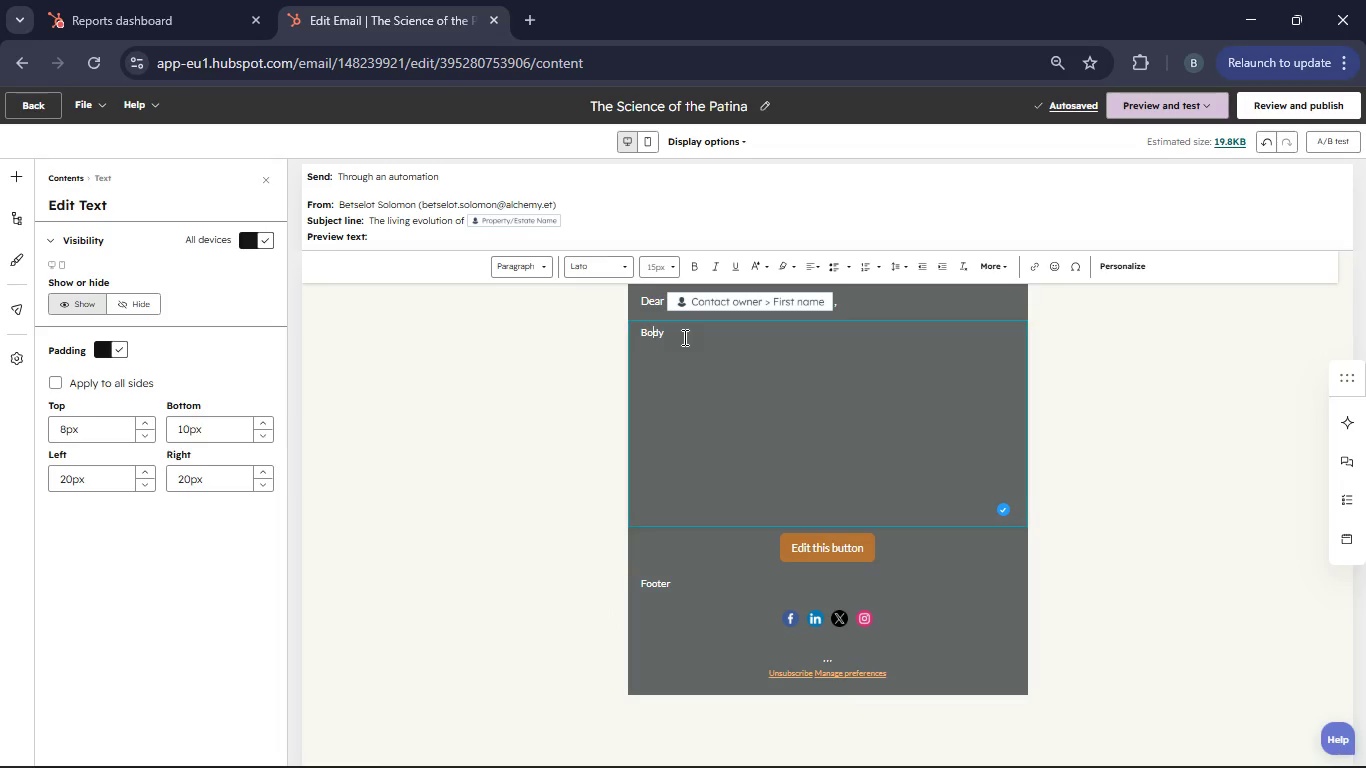 
key(ArrowRight)
 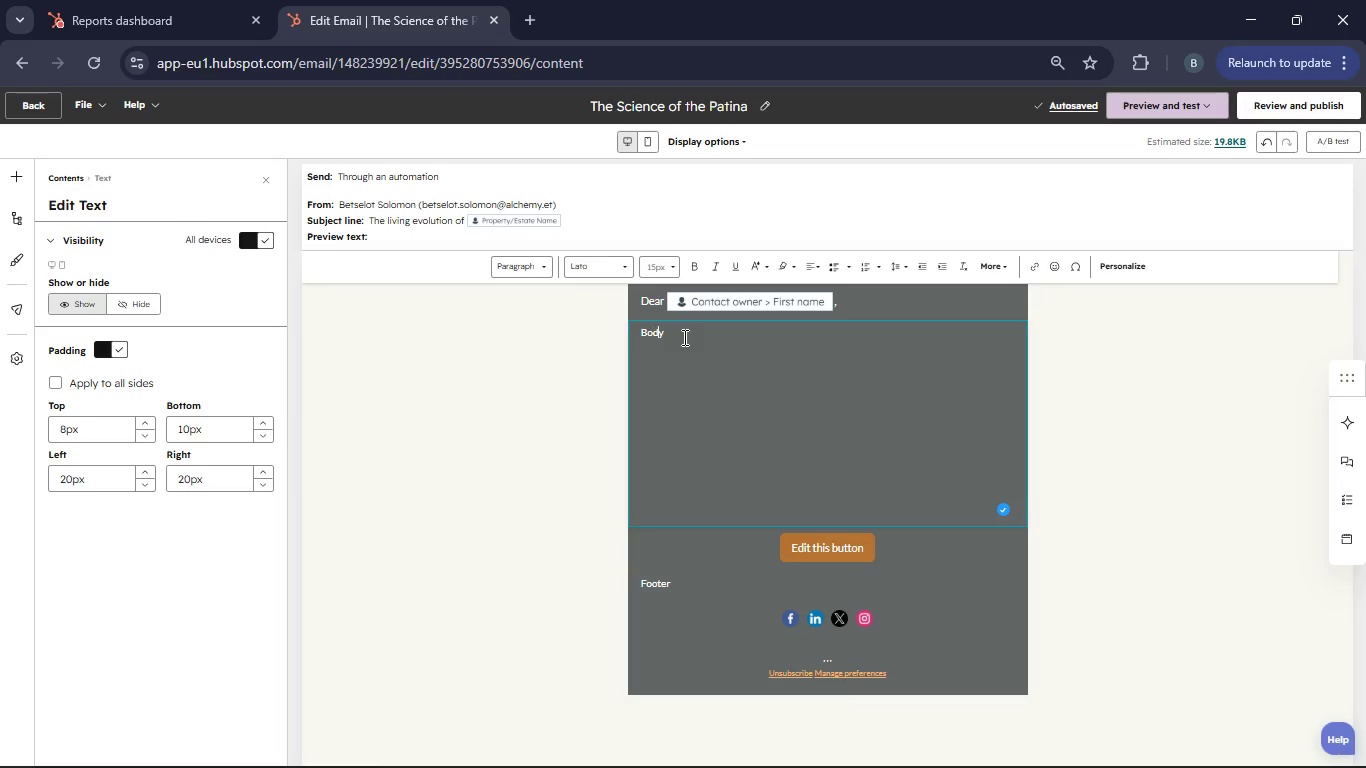 
key(ArrowRight)
 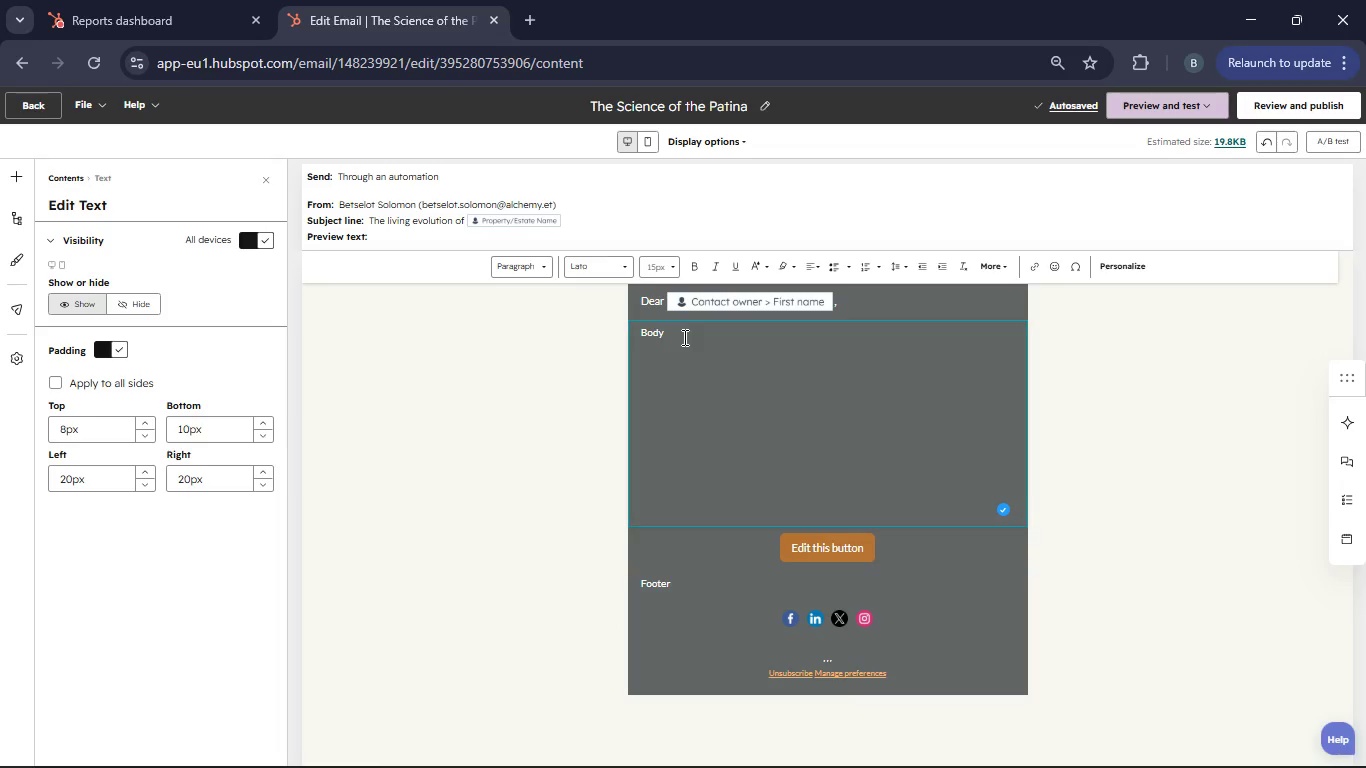 
key(End)
 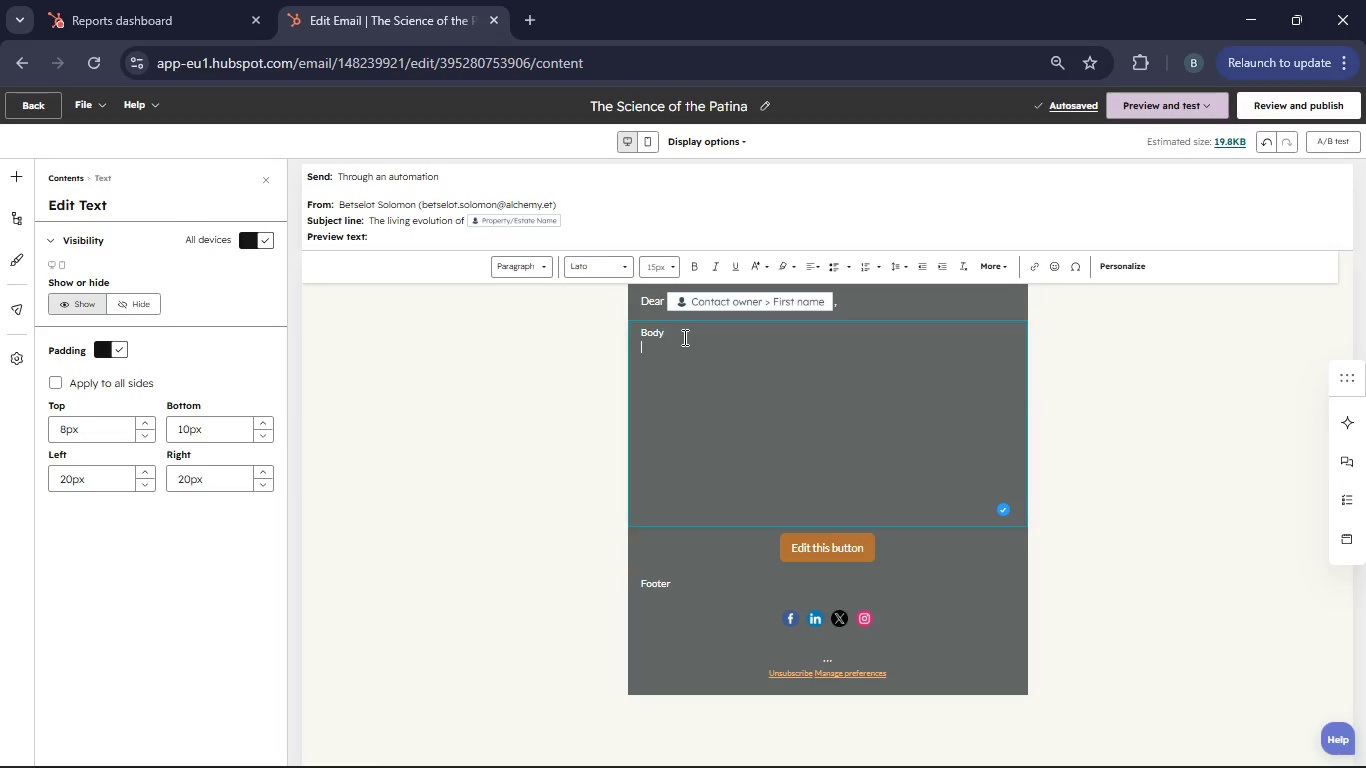 
key(ArrowRight)
 